 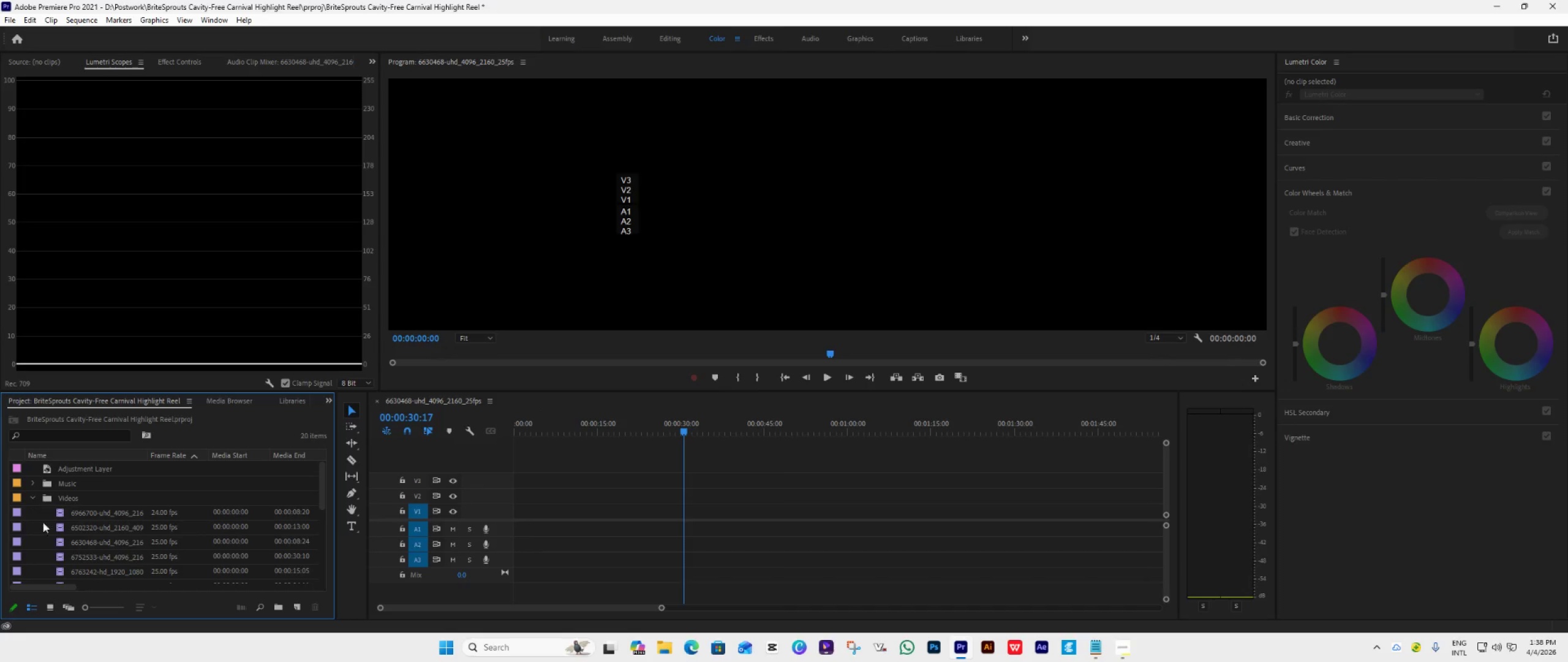 
double_click([67, 514])
 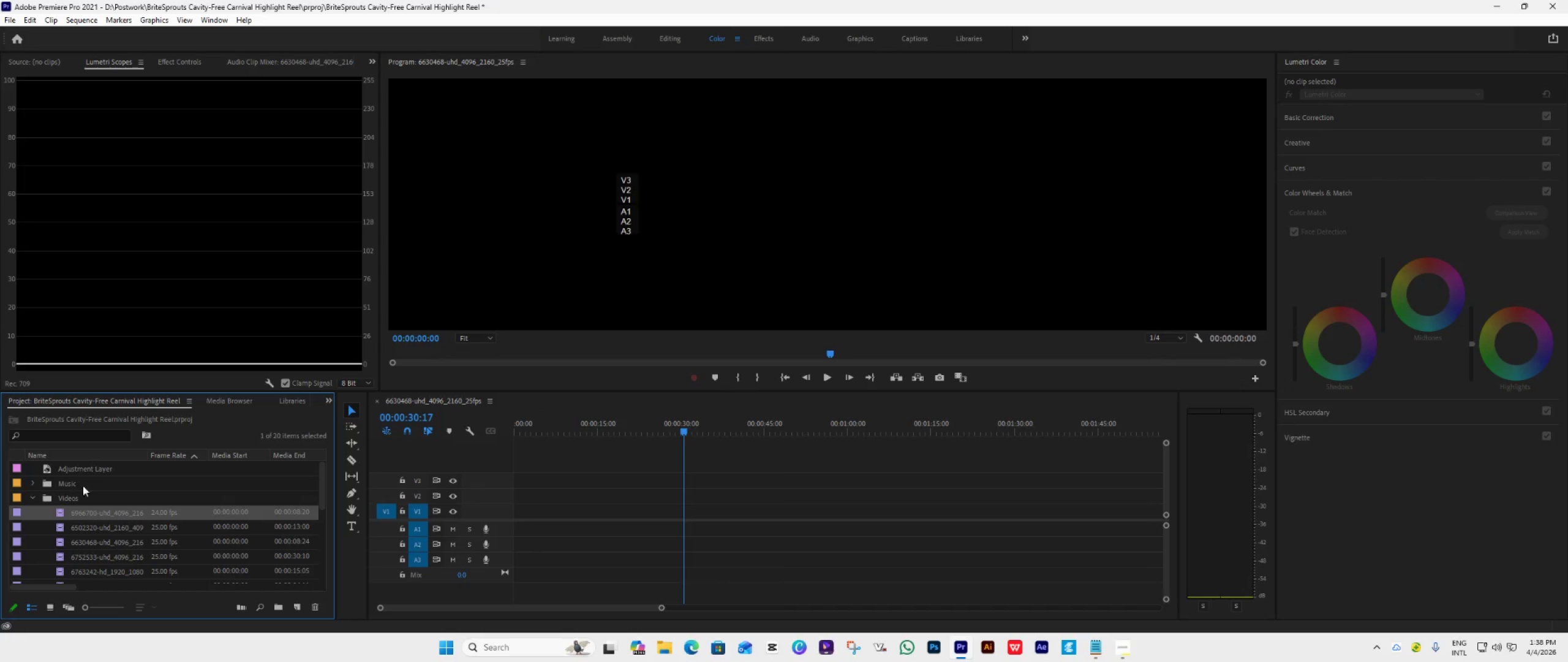 
double_click([55, 514])
 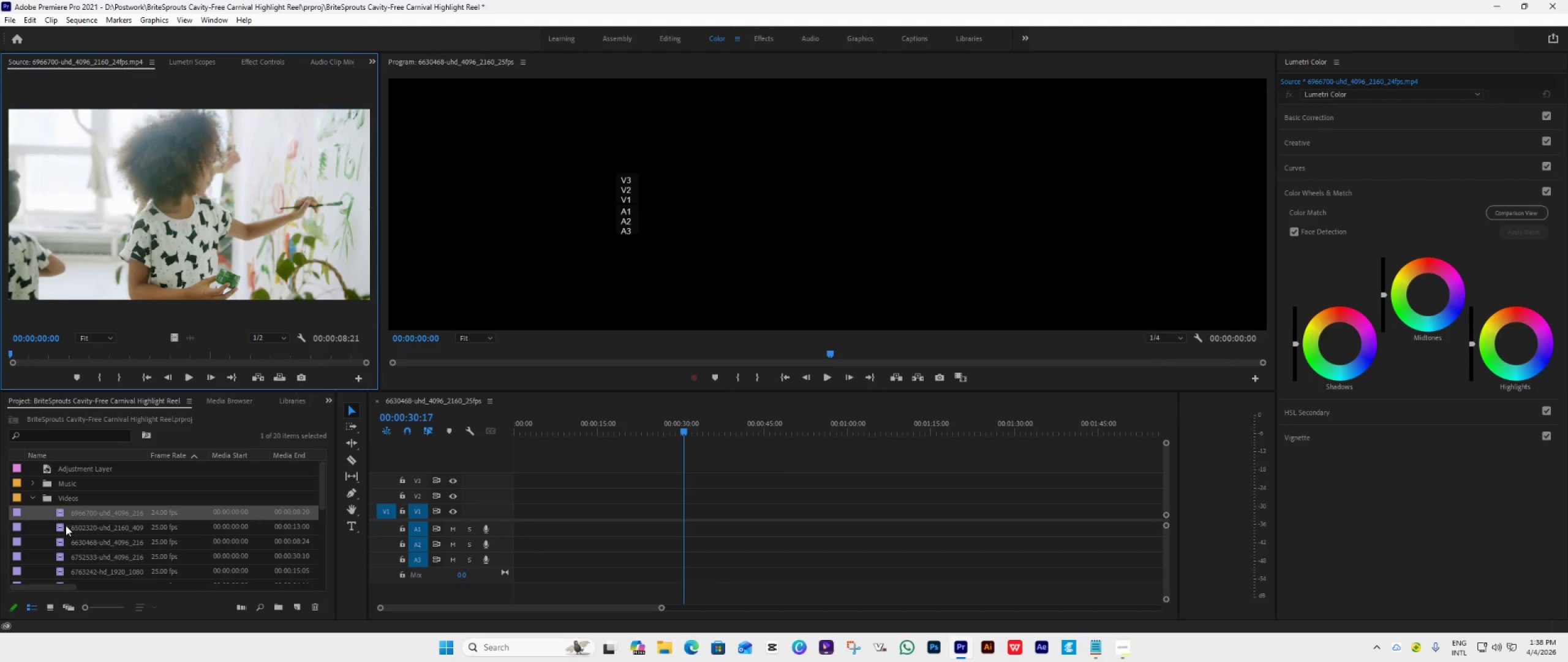 
double_click([61, 525])
 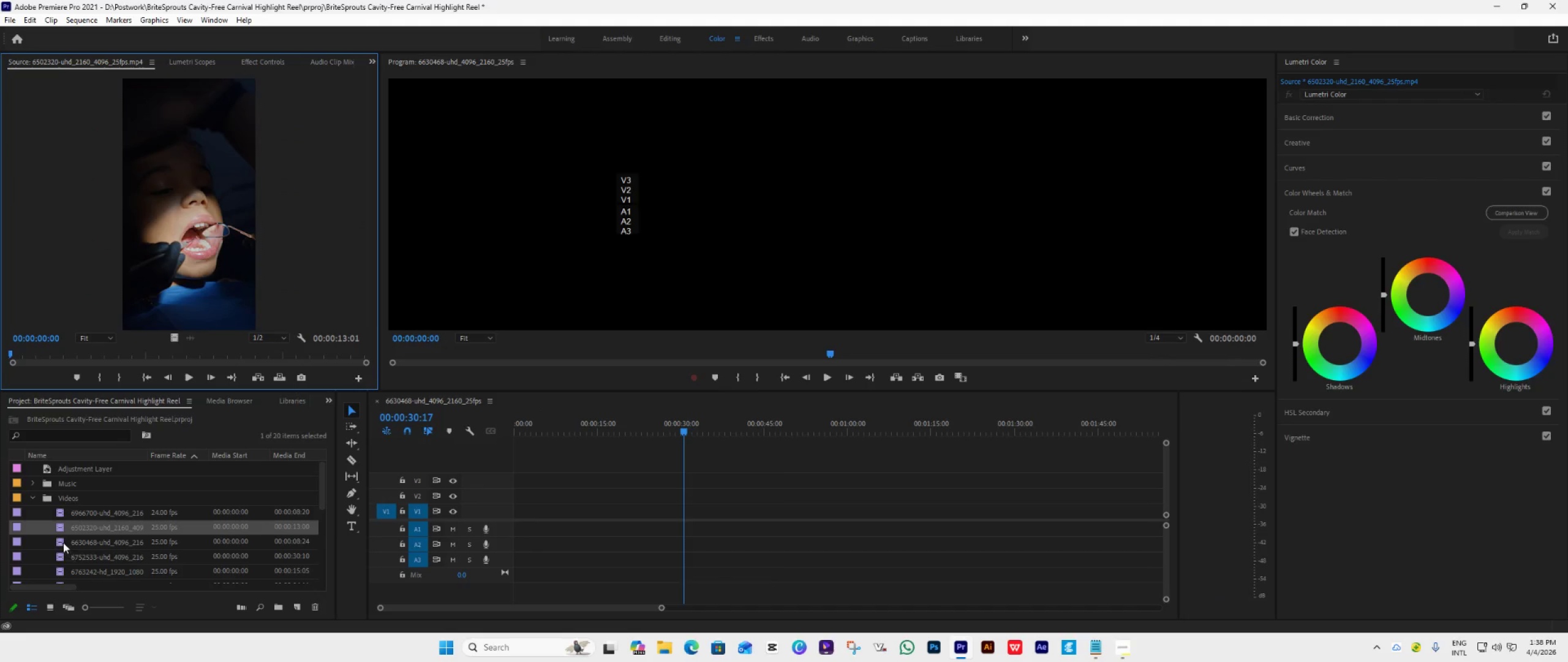 
double_click([62, 540])
 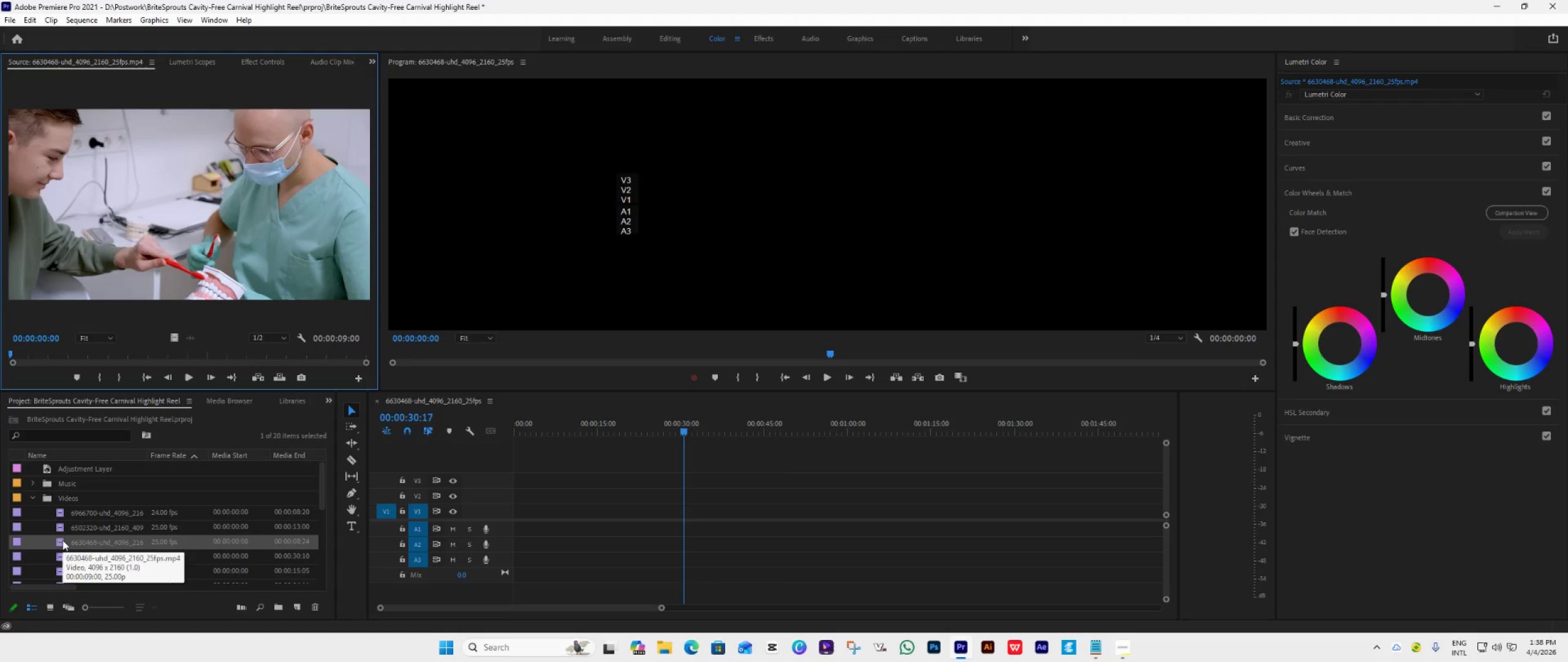 
scroll: coordinate [62, 540], scroll_direction: down, amount: 1.0
 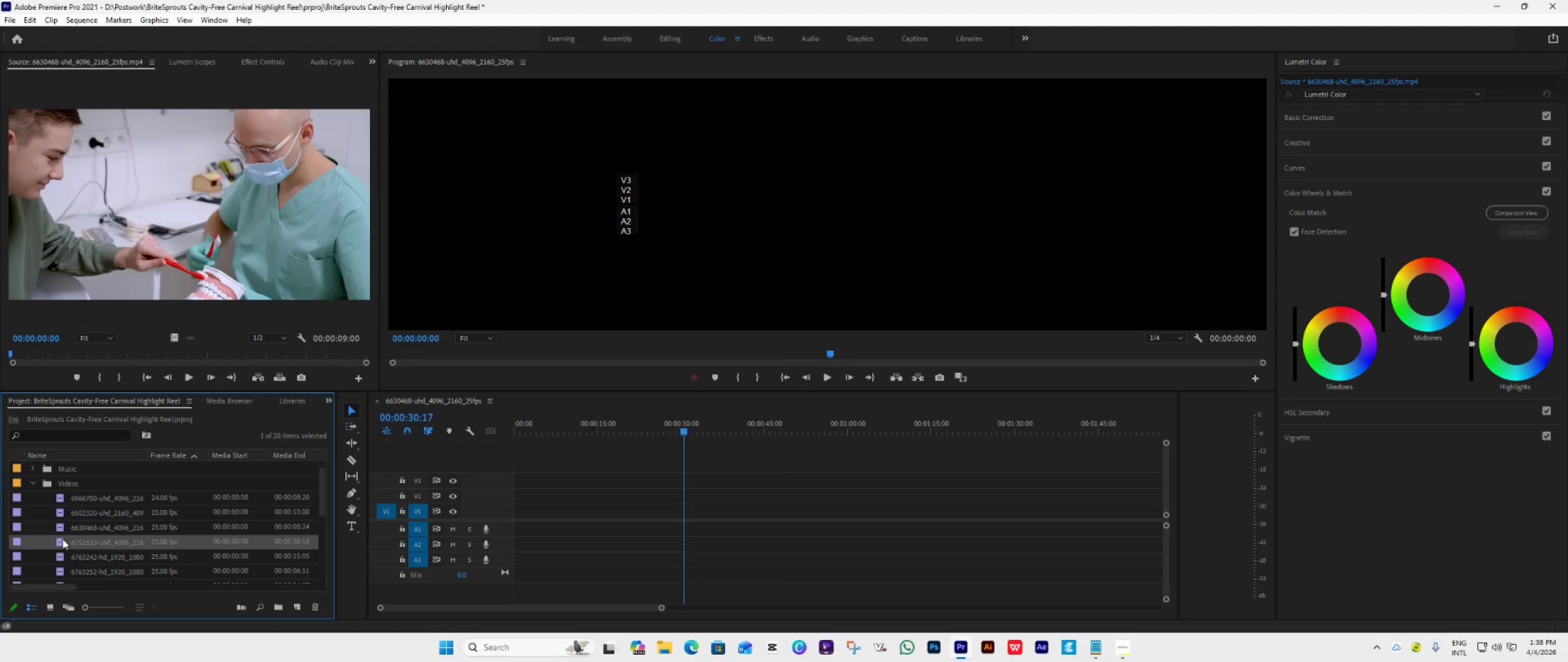 
double_click([62, 539])
 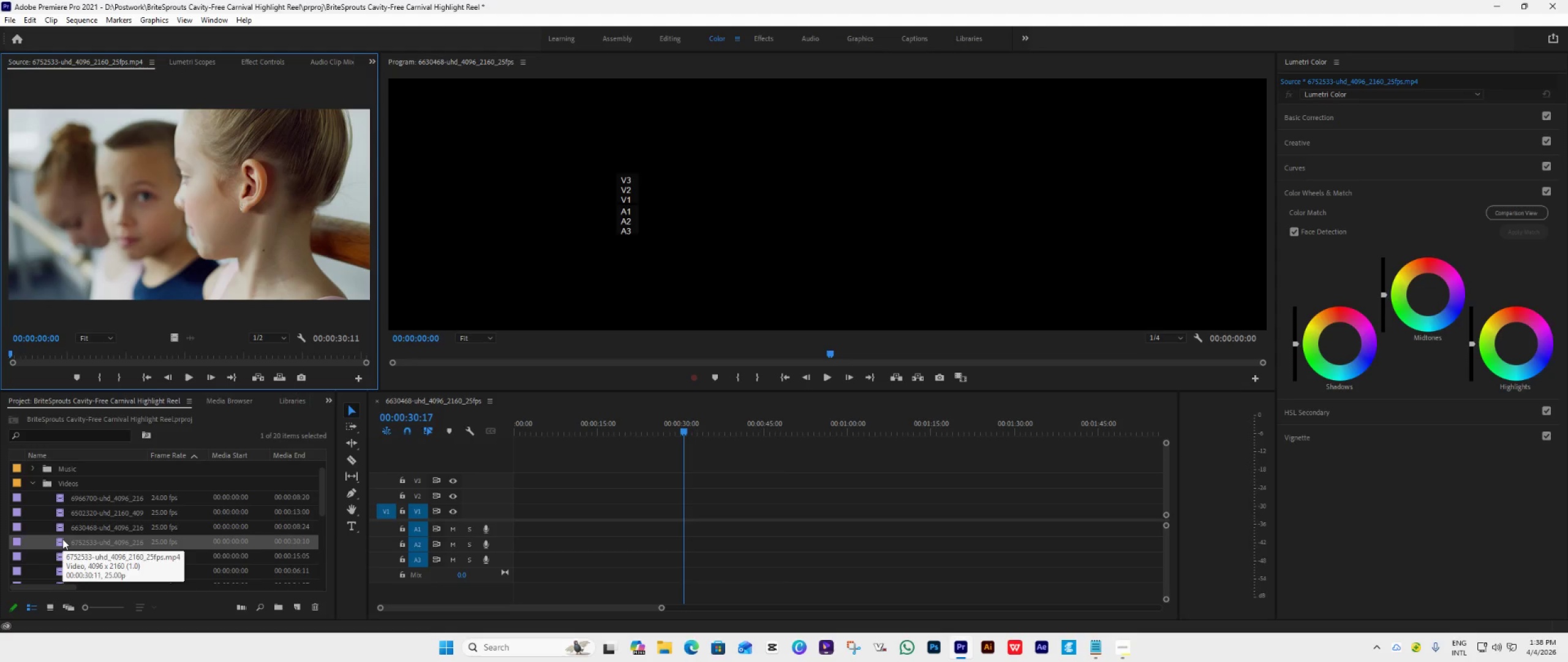 
scroll: coordinate [62, 539], scroll_direction: down, amount: 1.0
 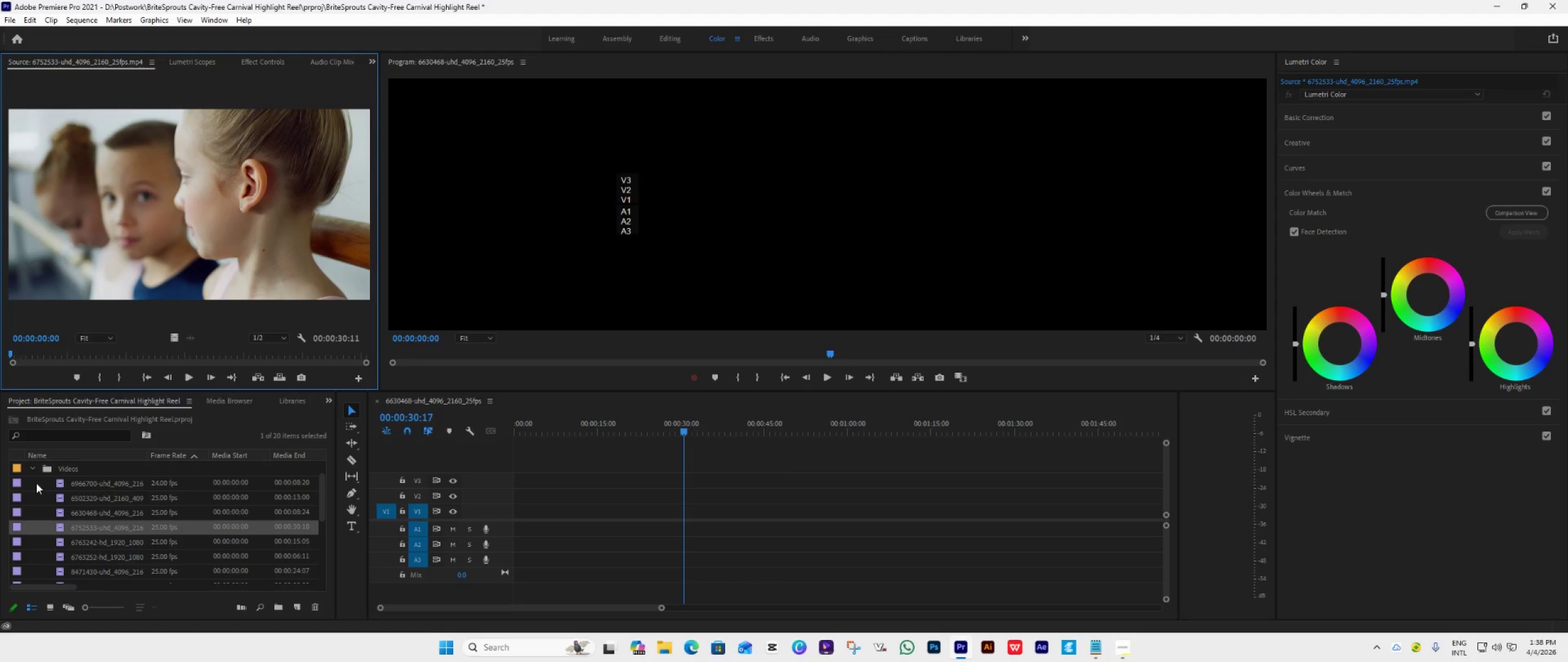 
left_click_drag(start_coordinate=[34, 483], to_coordinate=[125, 565])
 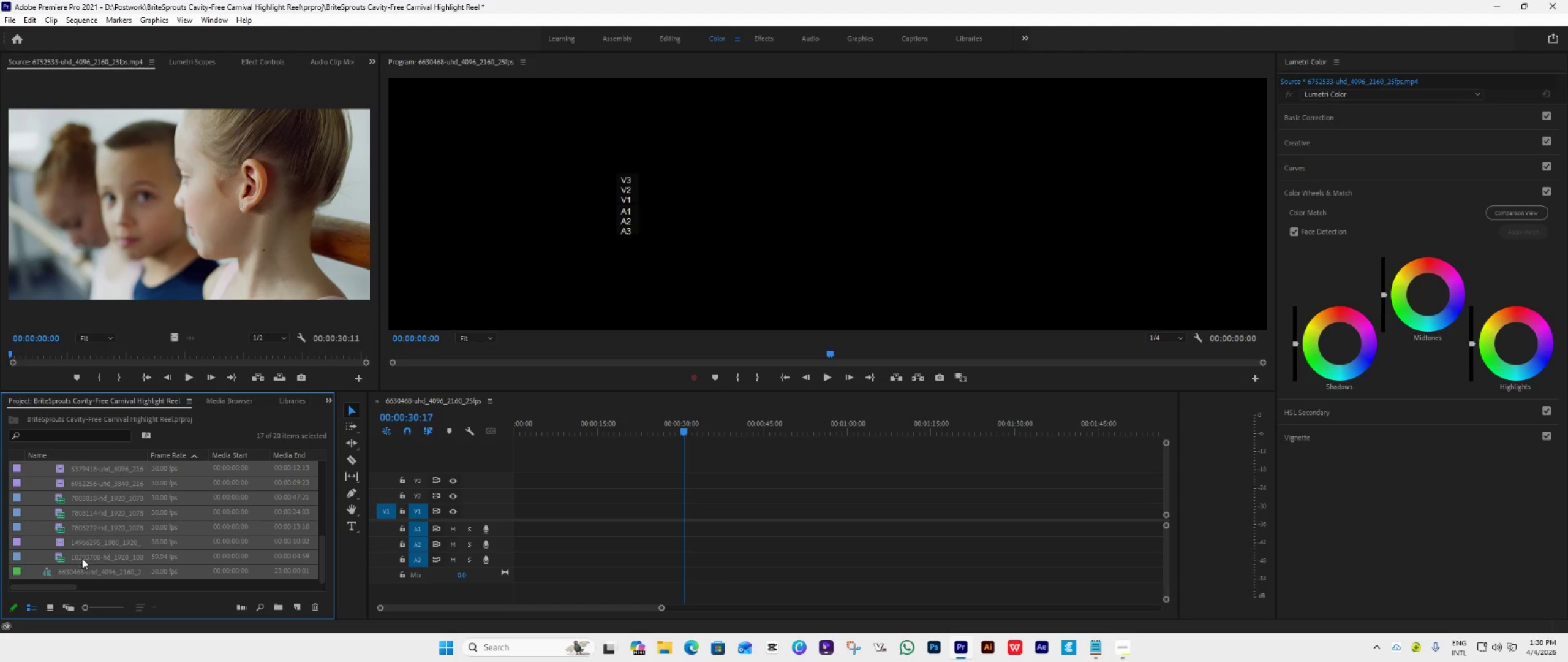 
left_click([88, 558])
 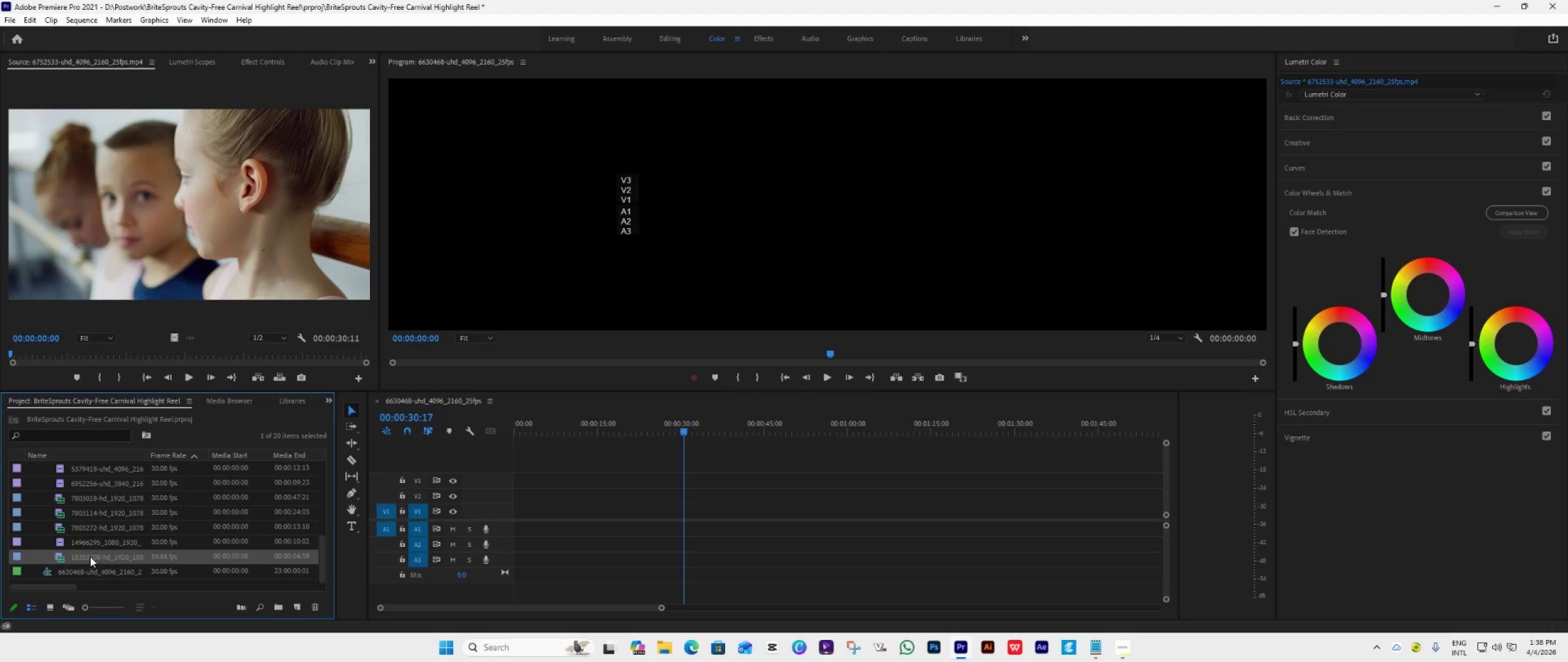 
scroll: coordinate [89, 548], scroll_direction: up, amount: 12.0
 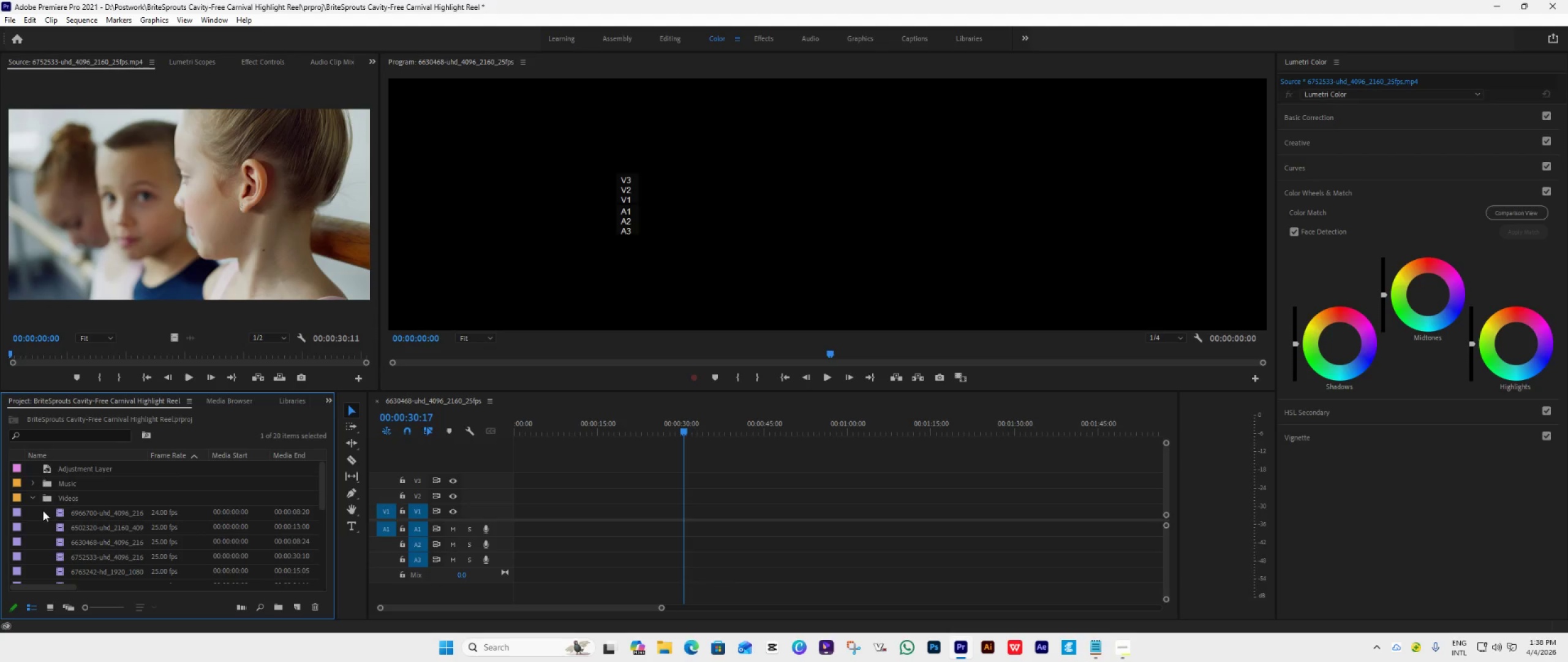 
left_click_drag(start_coordinate=[43, 511], to_coordinate=[122, 557])
 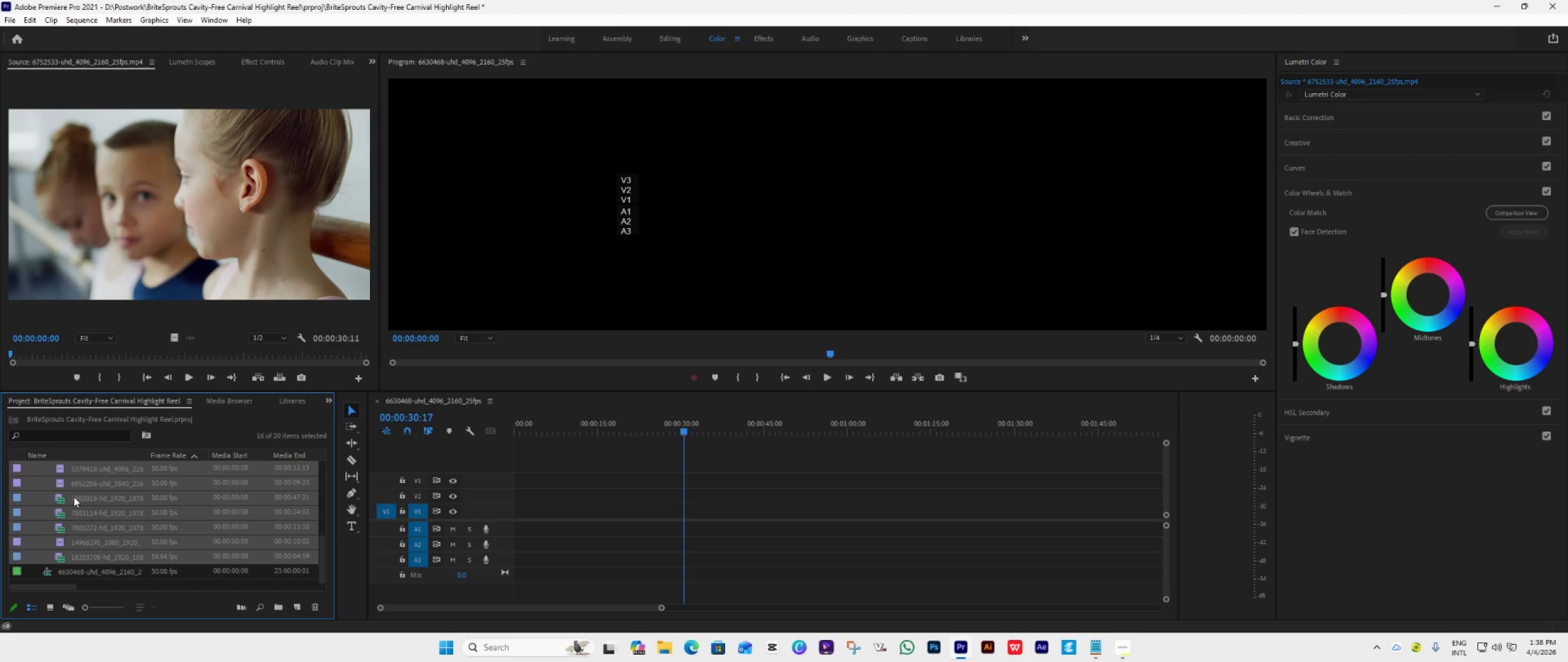 
left_click_drag(start_coordinate=[75, 496], to_coordinate=[513, 531])
 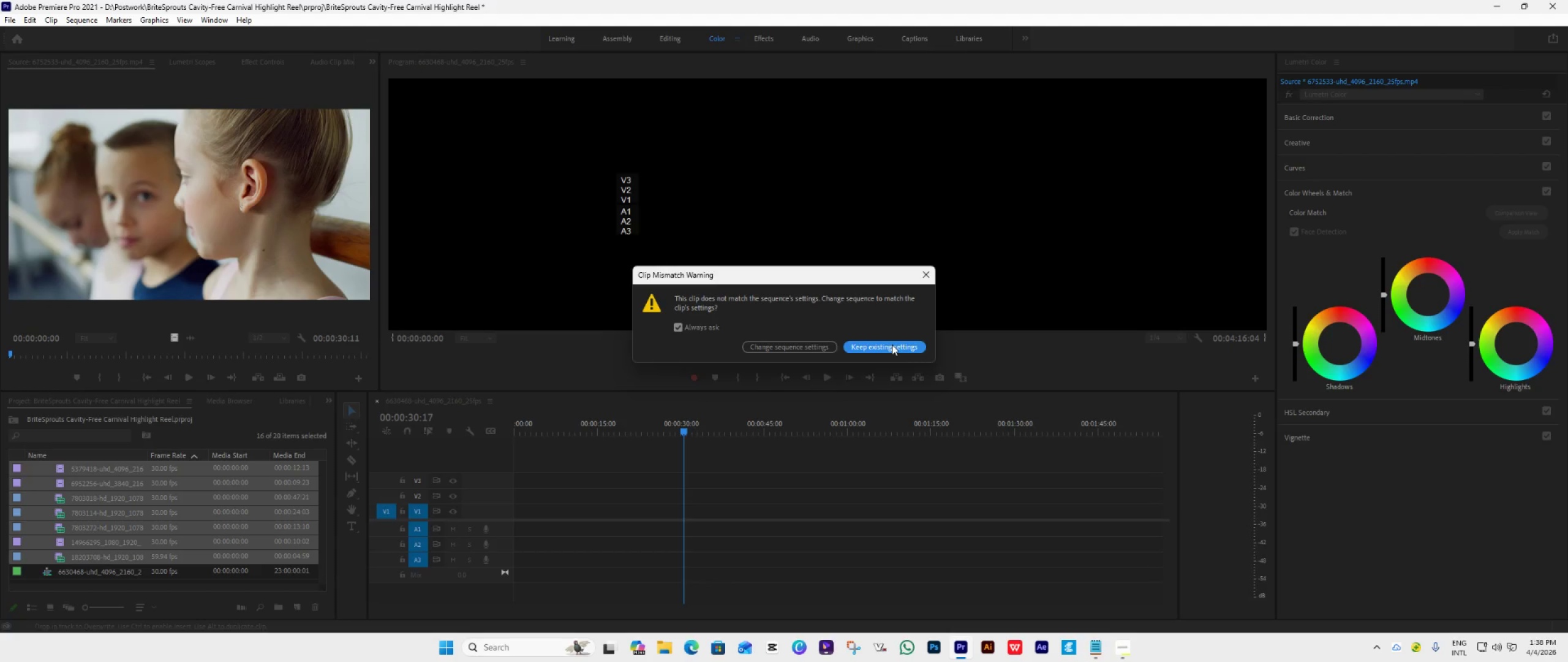 
left_click([892, 344])
 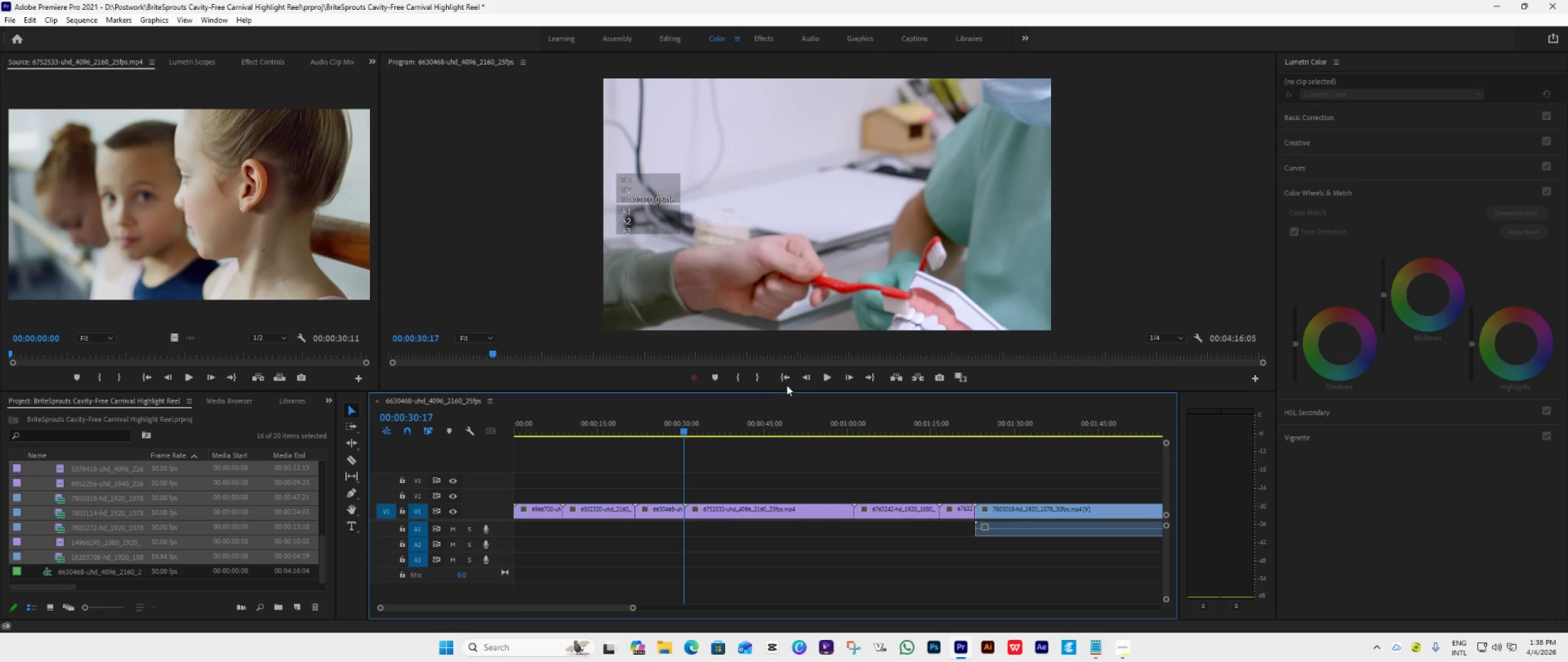 
left_click([788, 384])
 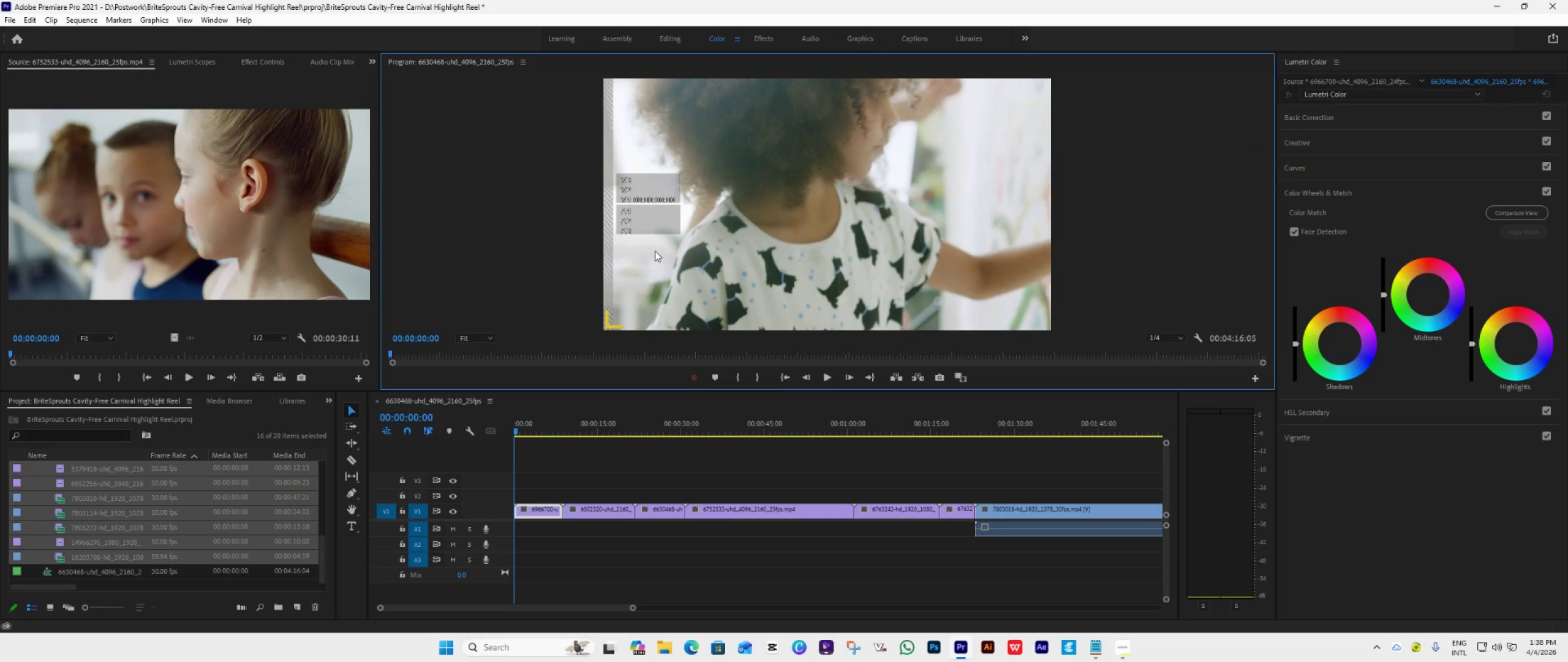 
key(Space)
 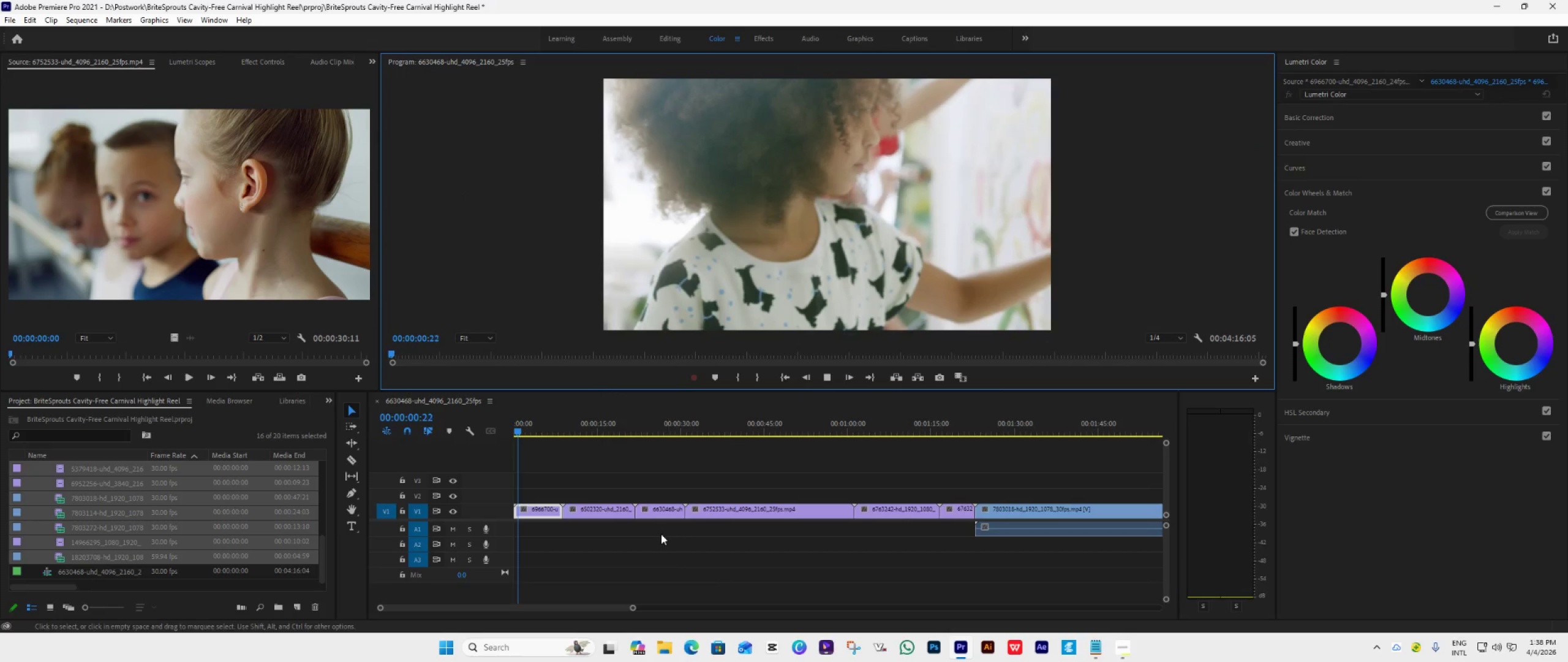 
key(Space)
 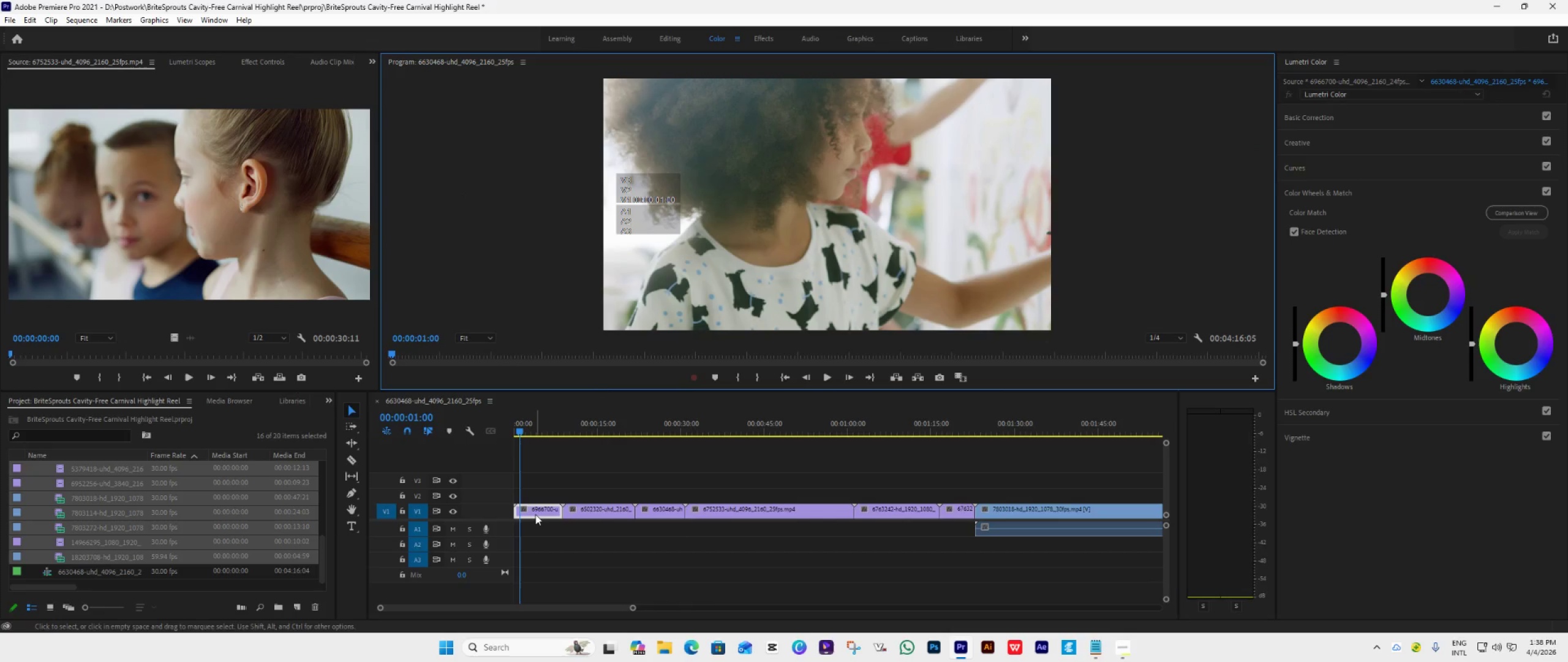 
left_click_drag(start_coordinate=[536, 514], to_coordinate=[820, 492])
 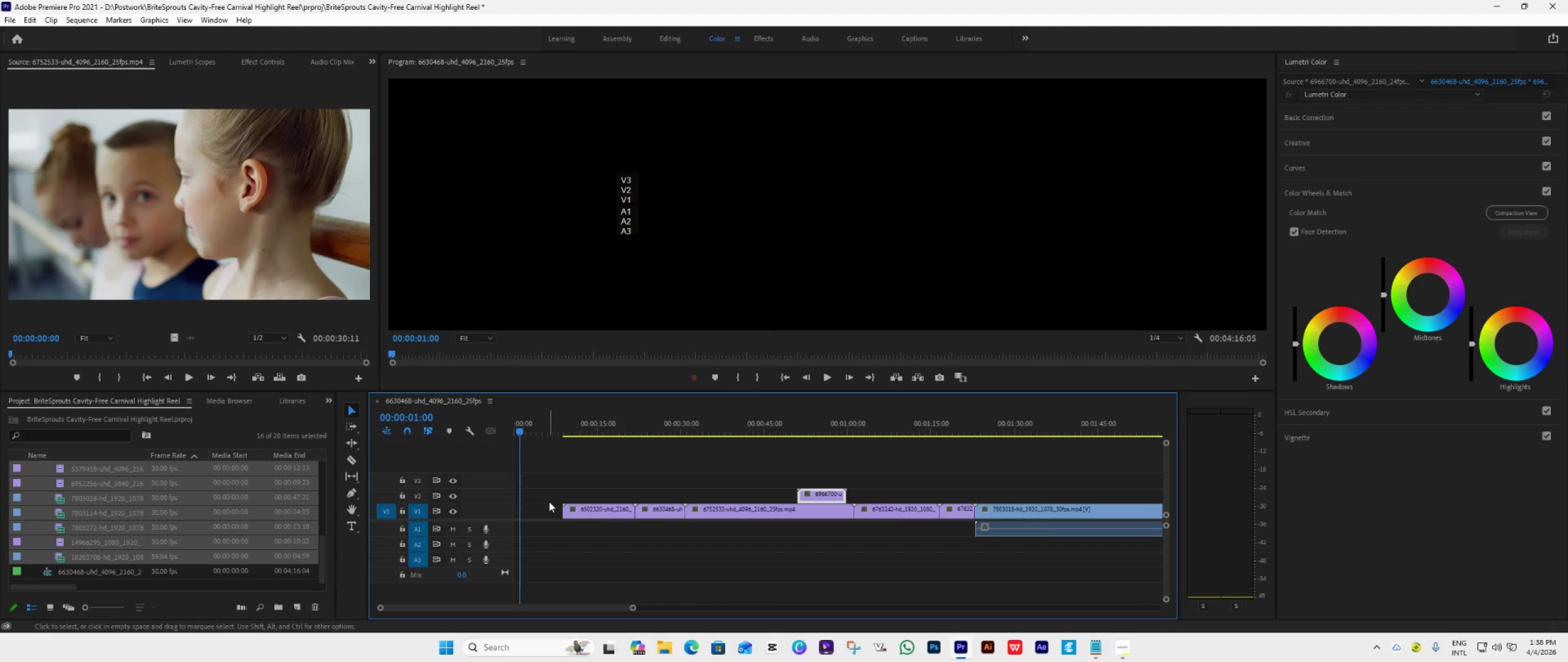 
left_click([545, 506])
 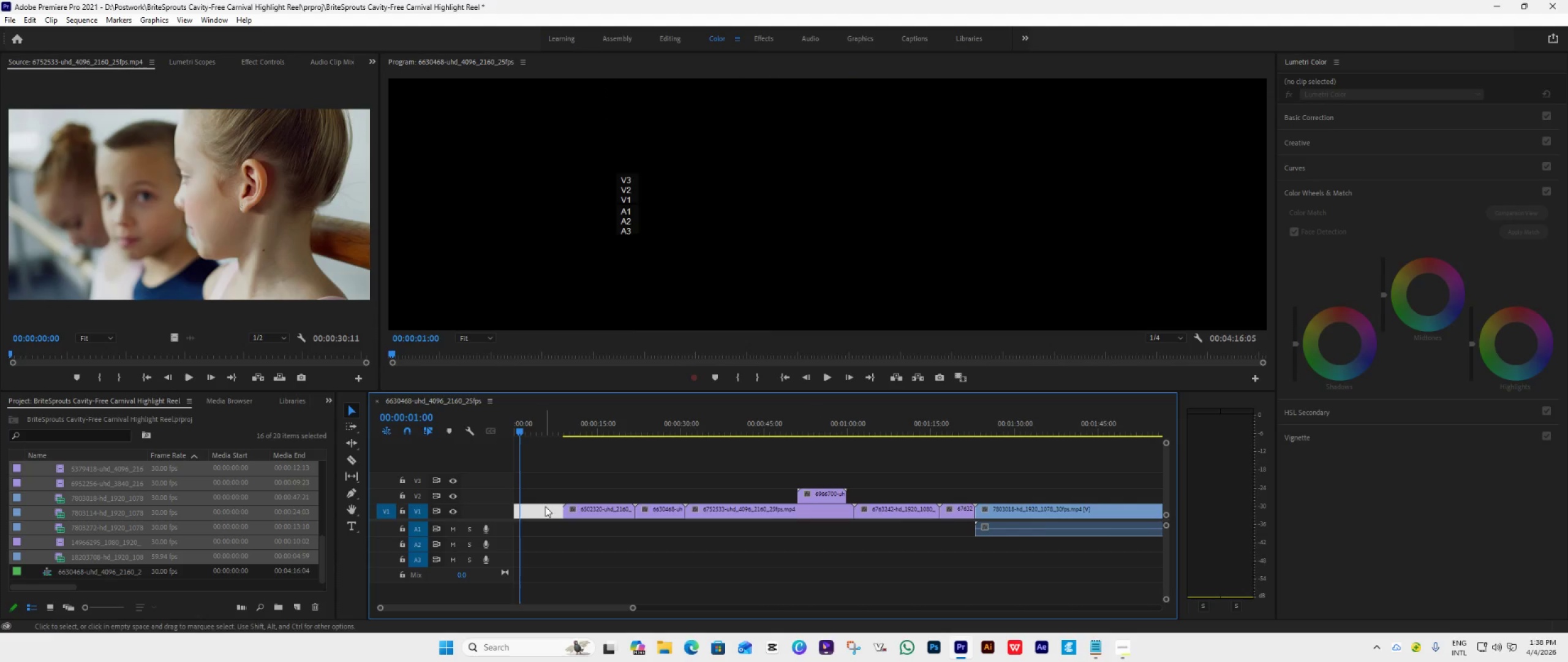 
key(Delete)
 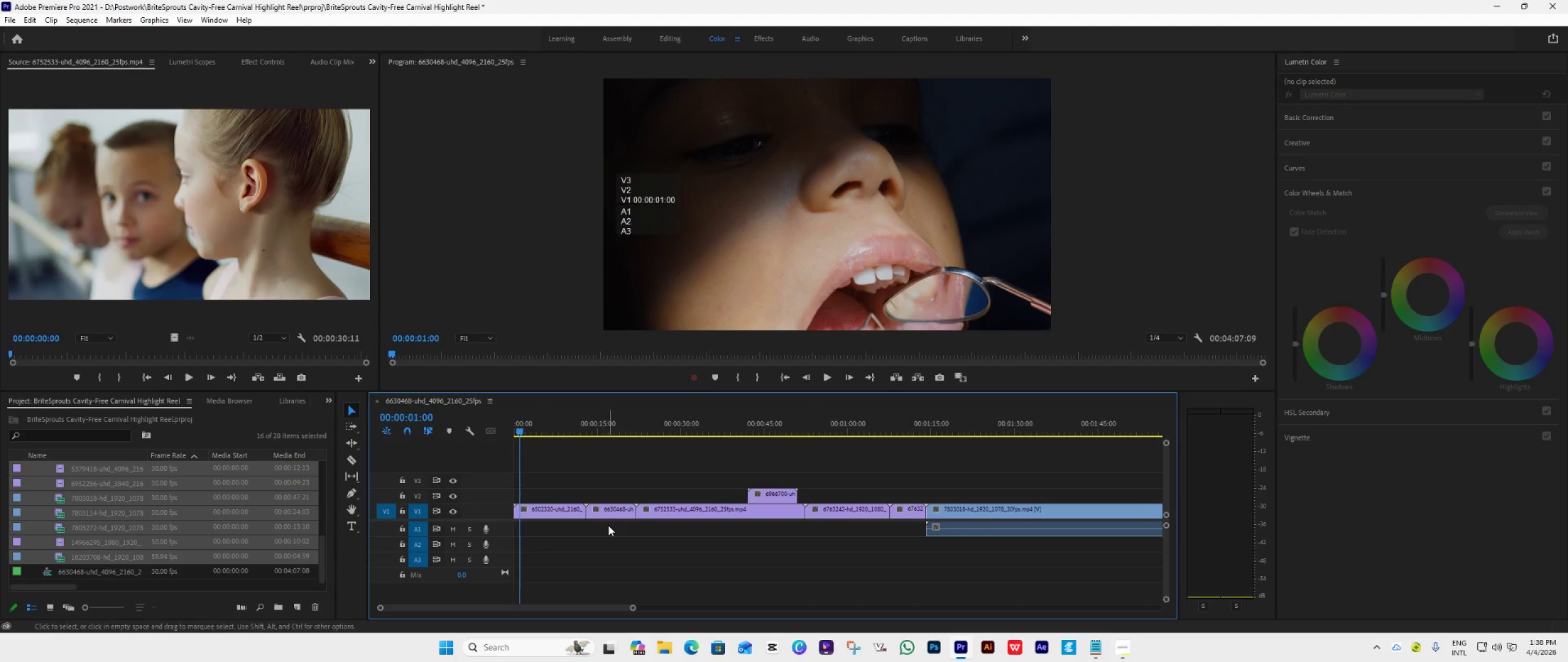 
left_click_drag(start_coordinate=[549, 508], to_coordinate=[881, 490])
 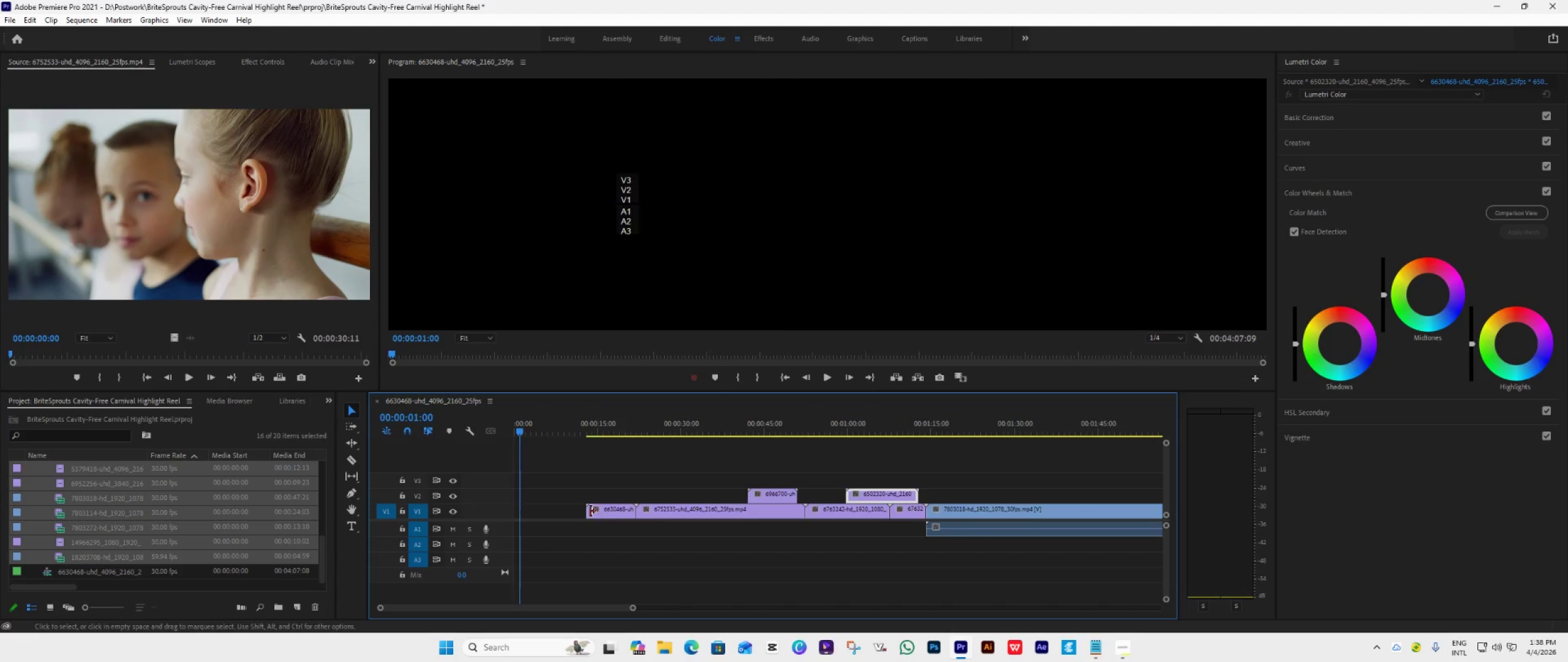 
left_click([556, 511])
 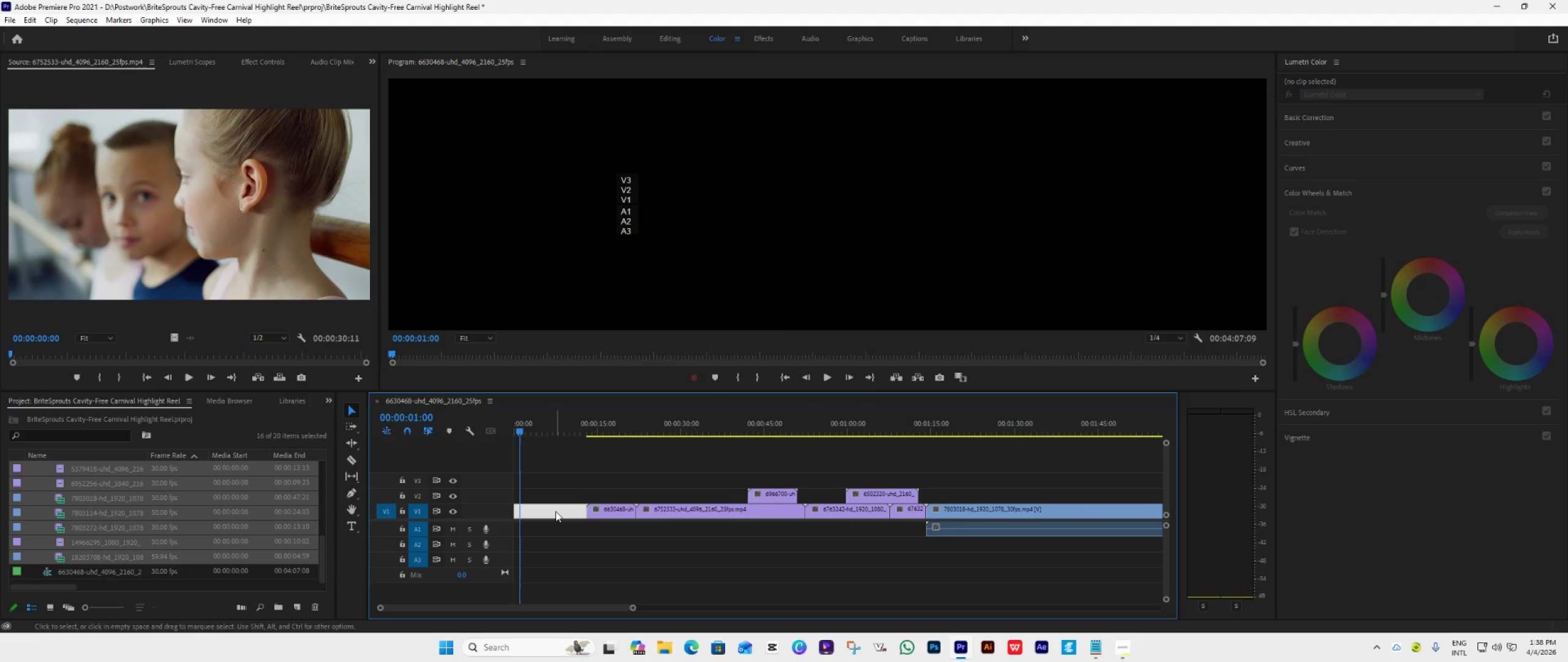 
key(Delete)
 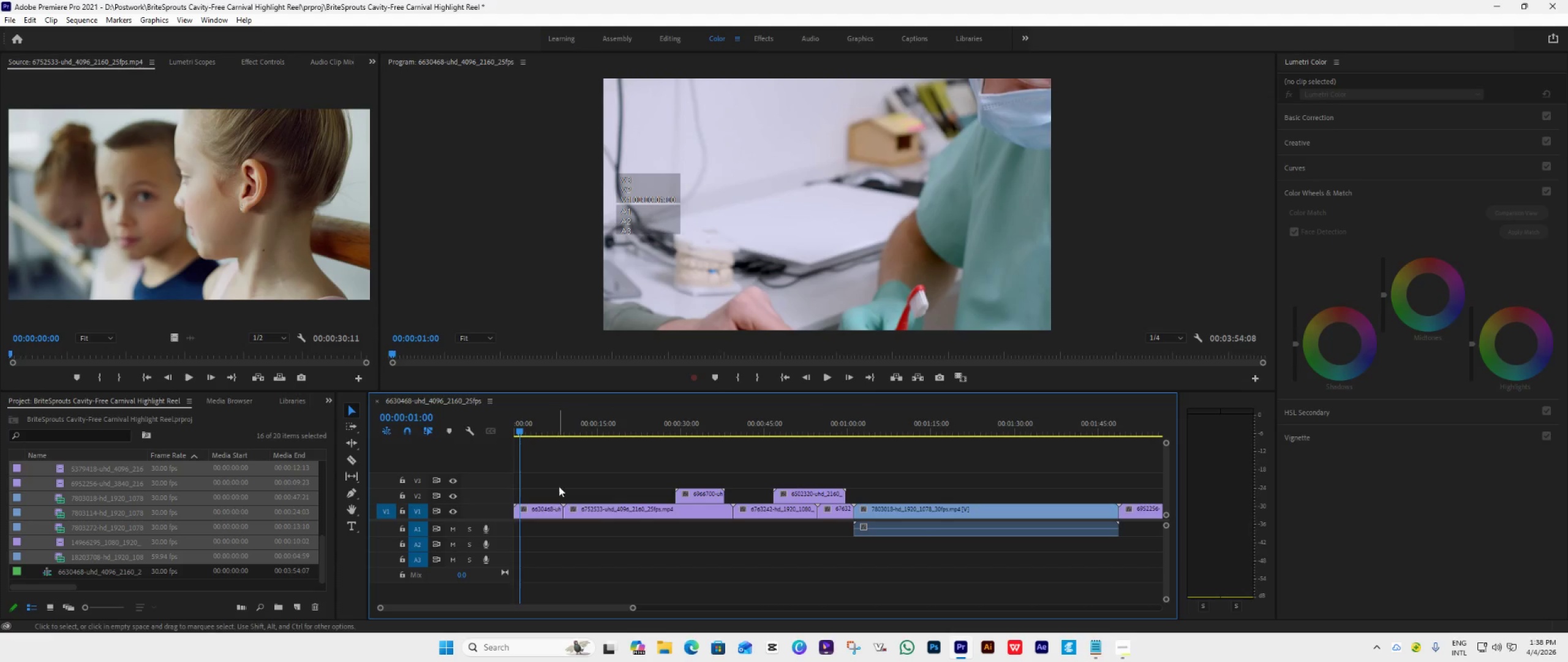 
hold_key(key=AltLeft, duration=0.92)
scroll: coordinate [598, 509], scroll_direction: down, amount: 12.0
 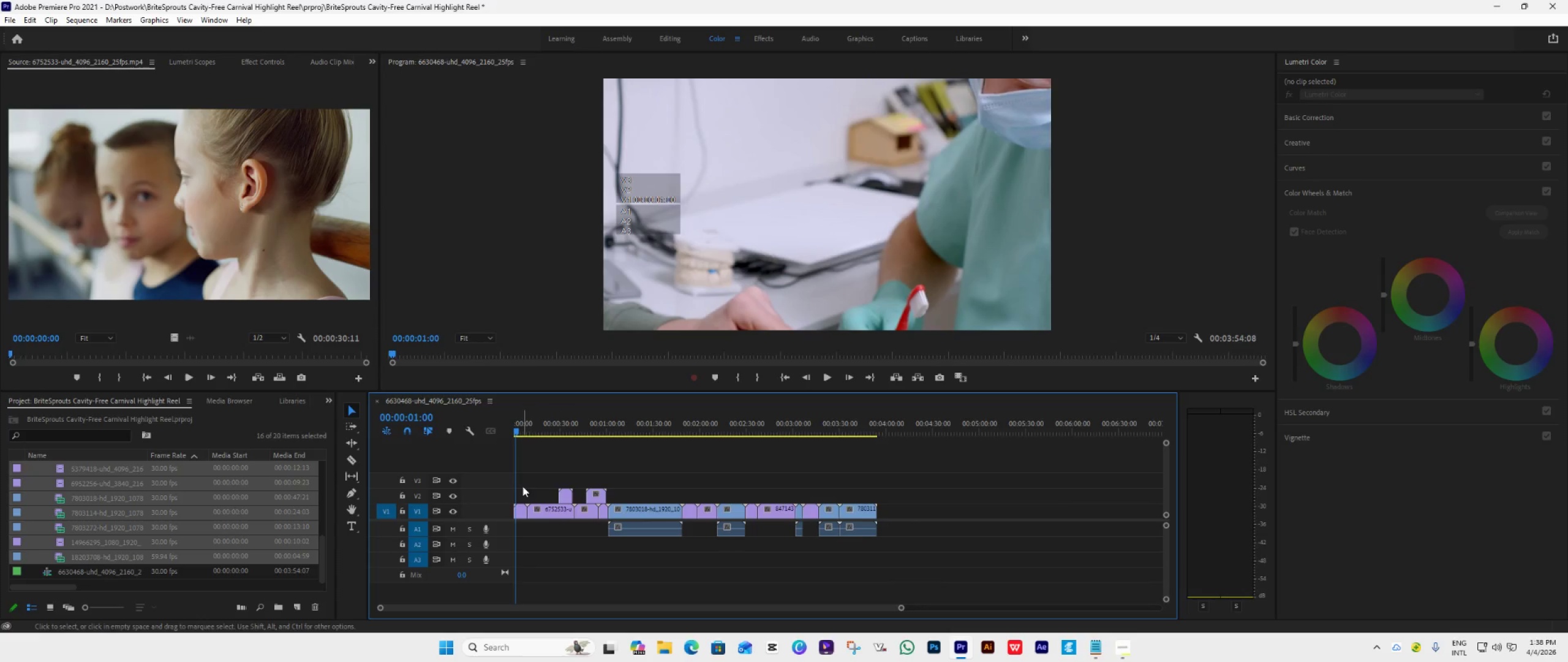 
left_click_drag(start_coordinate=[520, 487], to_coordinate=[918, 536])
 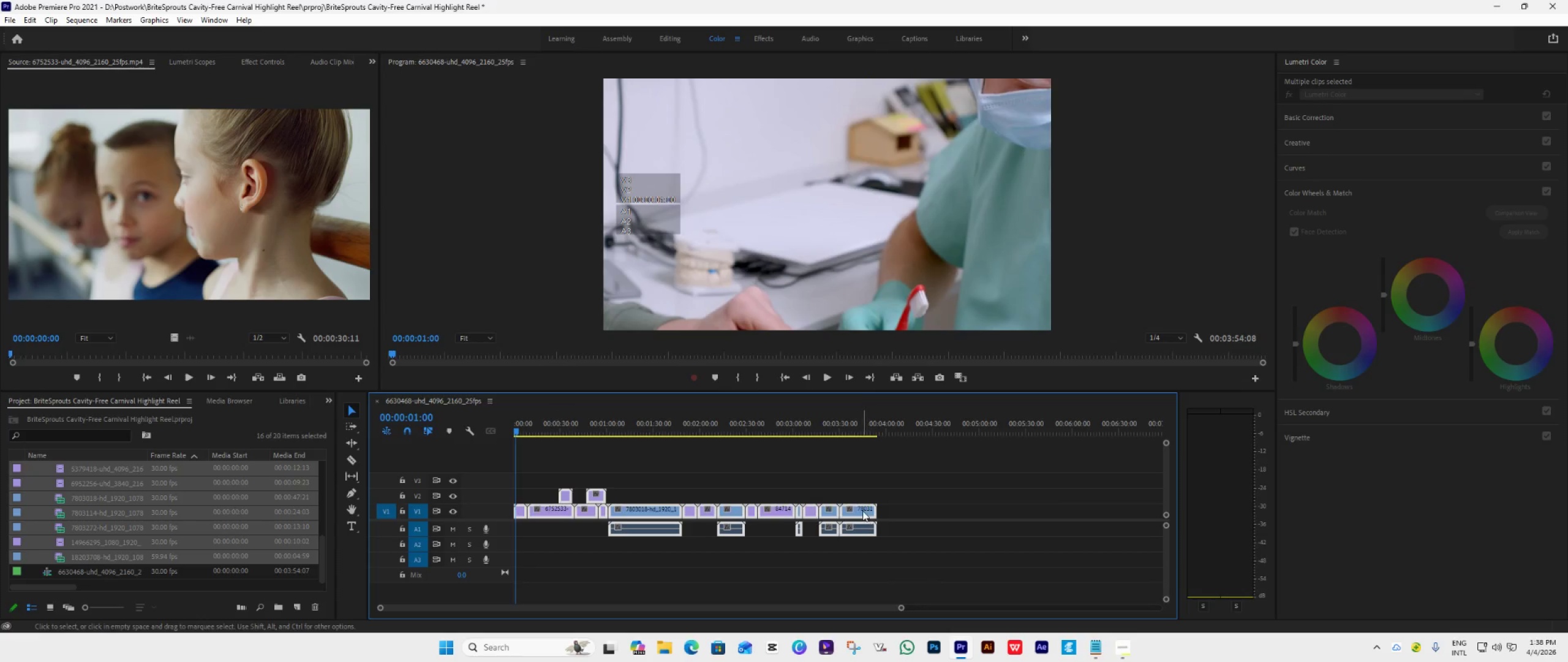 
right_click([862, 511])
 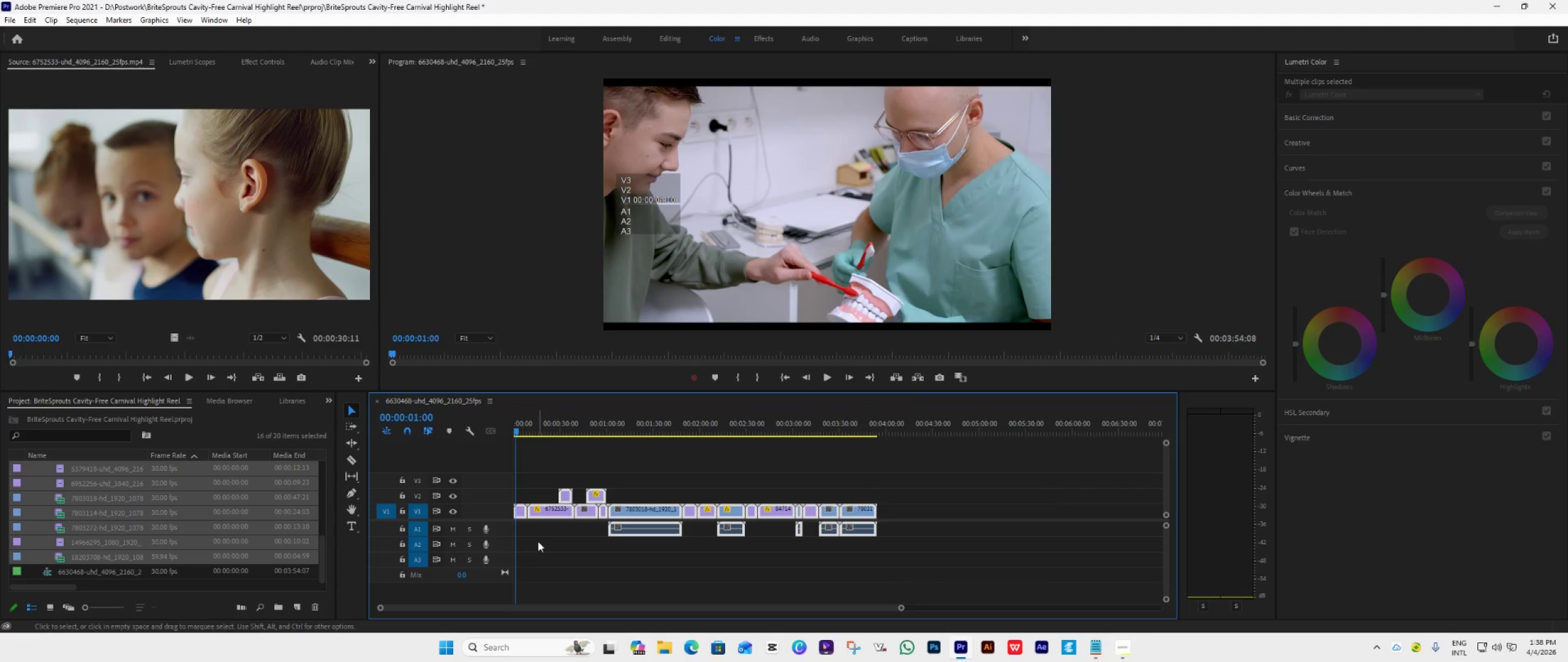 
left_click_drag(start_coordinate=[519, 514], to_coordinate=[655, 500])
 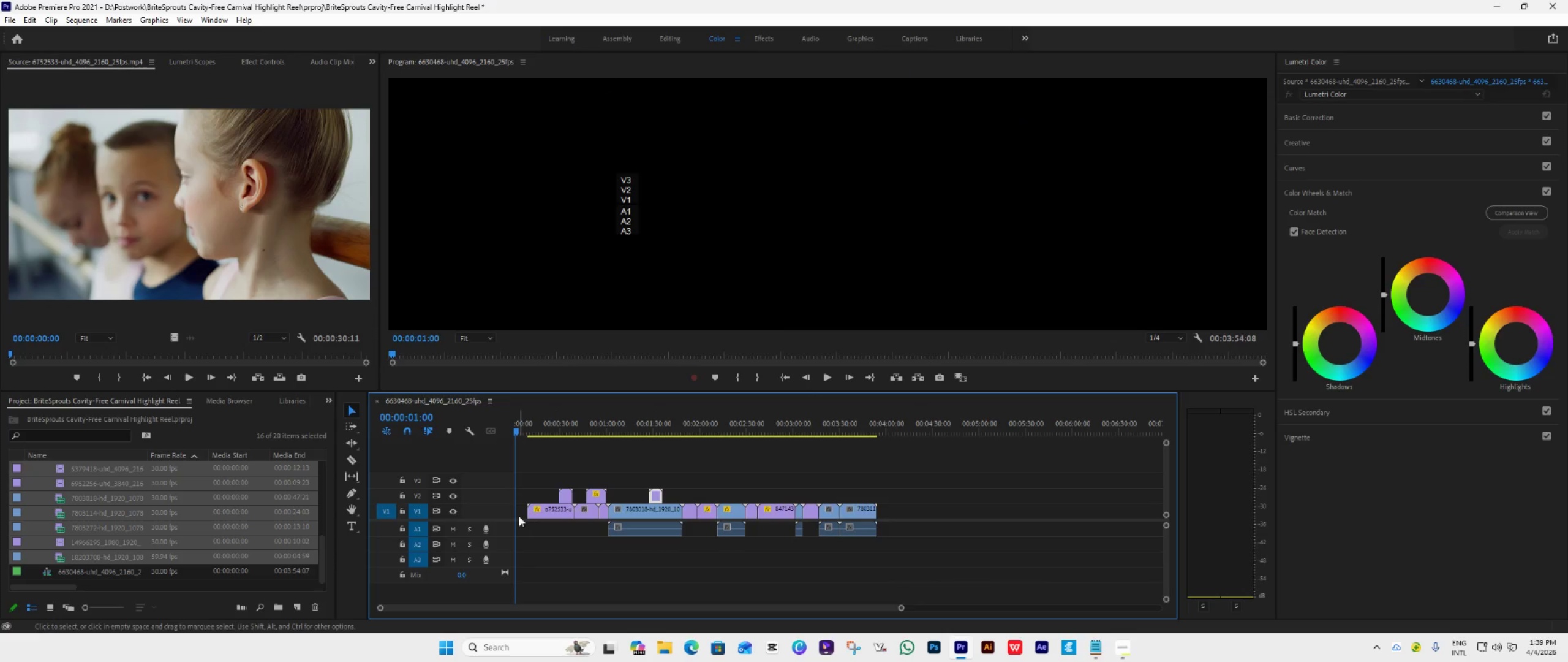 
left_click([521, 513])
 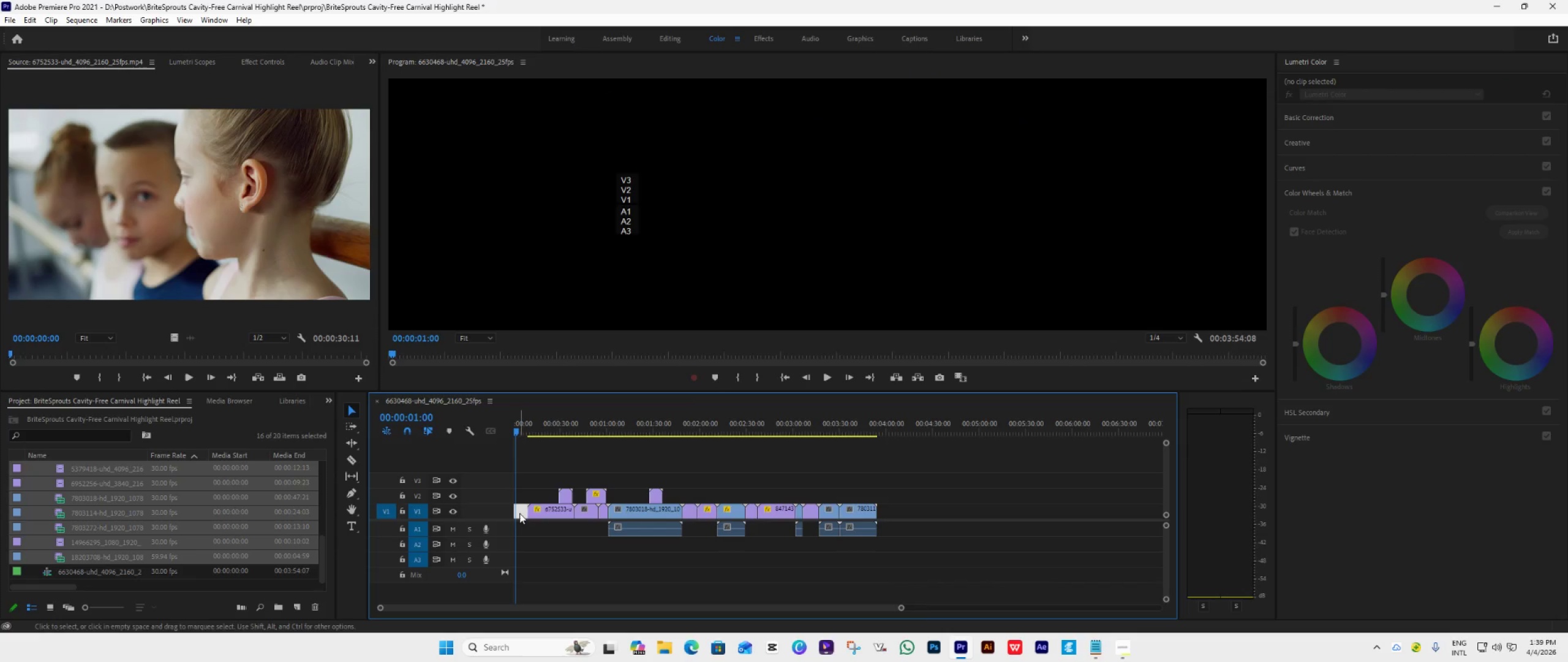 
key(Delete)
 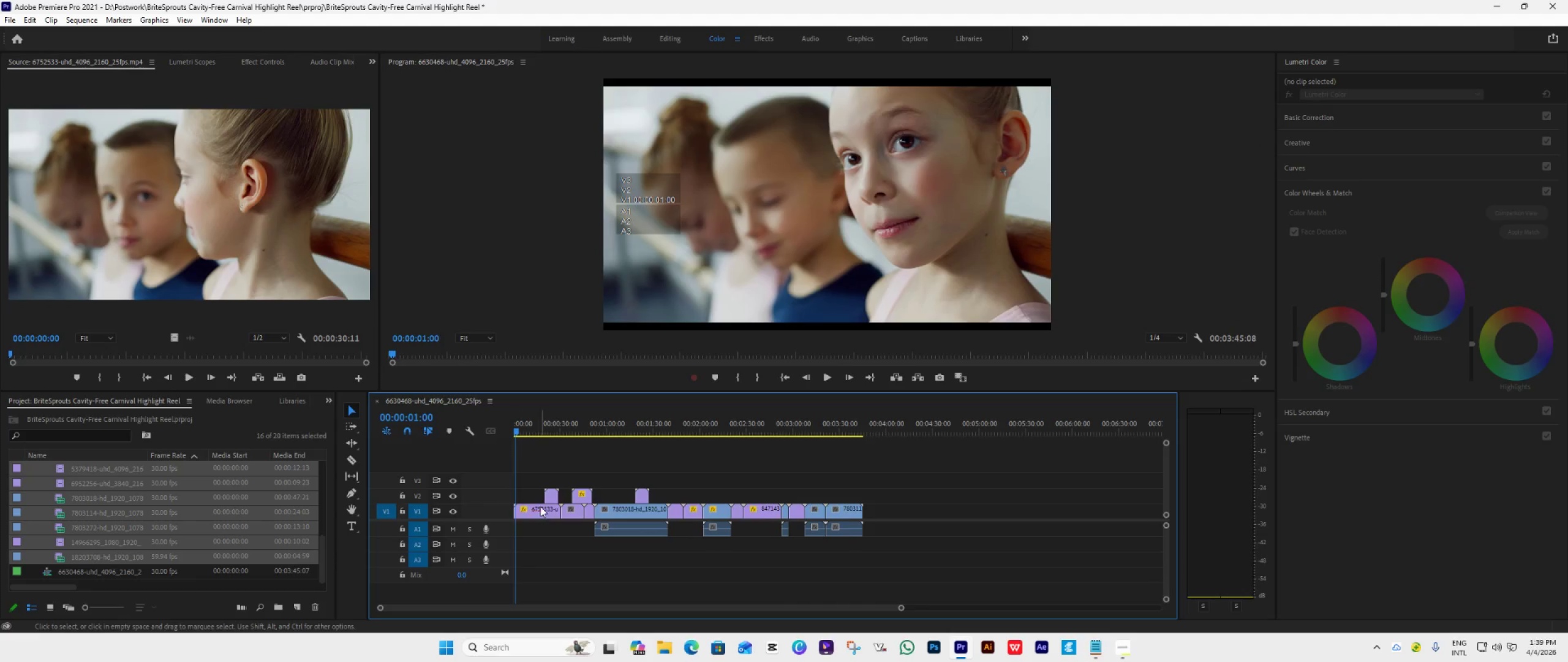 
left_click_drag(start_coordinate=[533, 511], to_coordinate=[711, 493])
 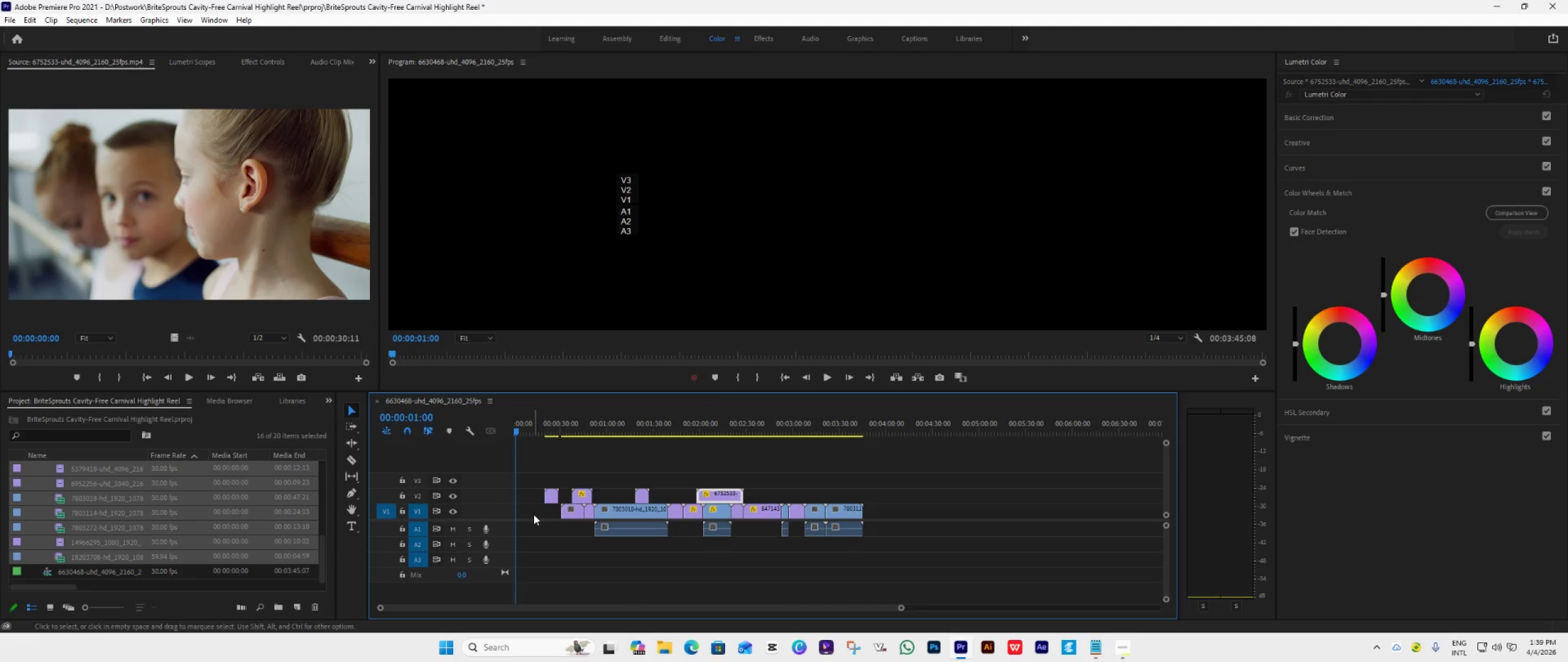 
left_click([525, 511])
 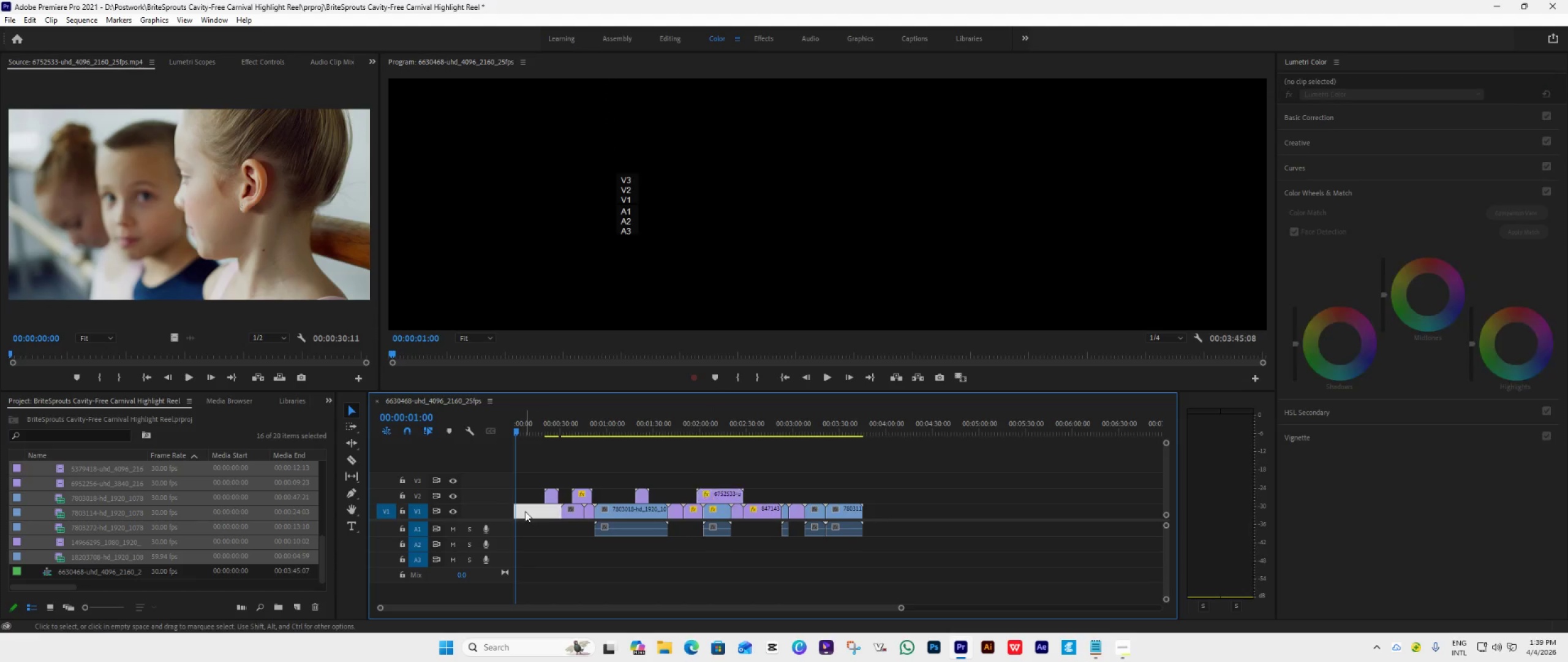 
key(Delete)
 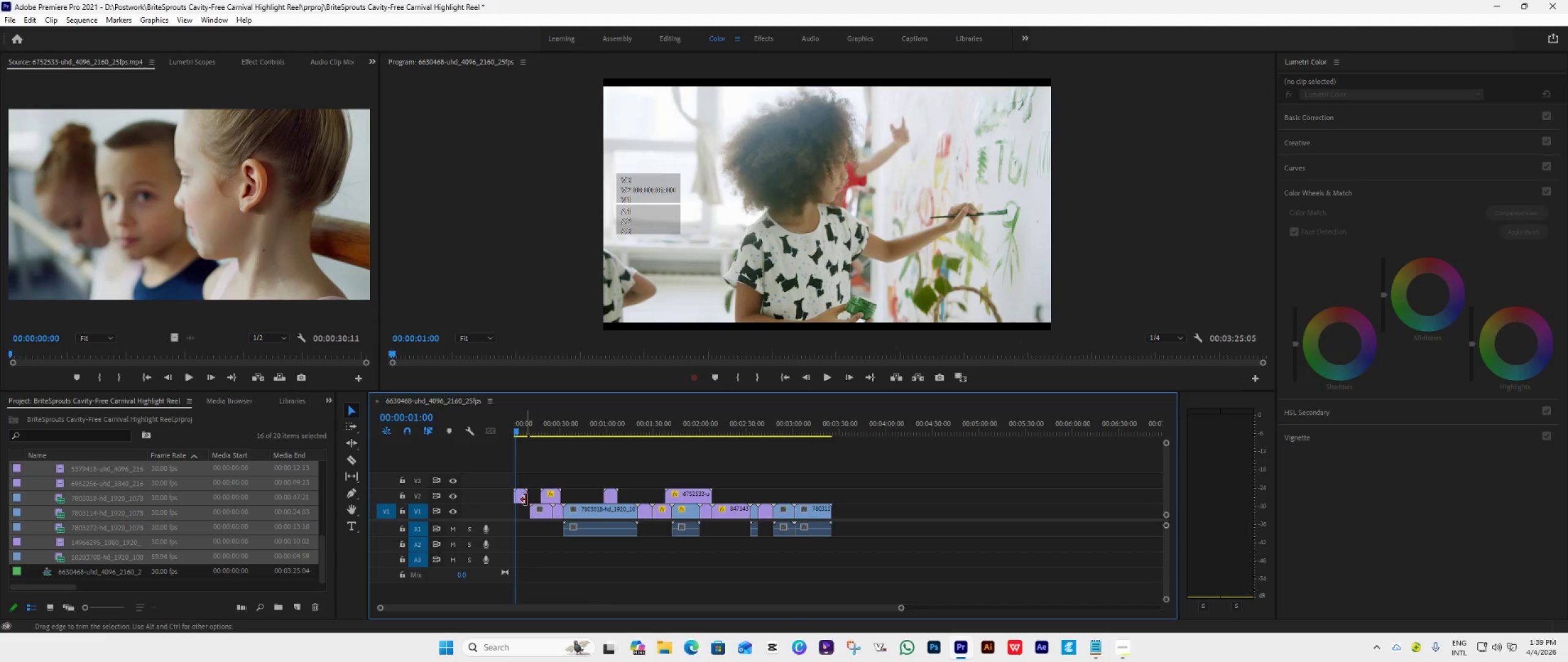 
left_click_drag(start_coordinate=[522, 497], to_coordinate=[752, 479])
 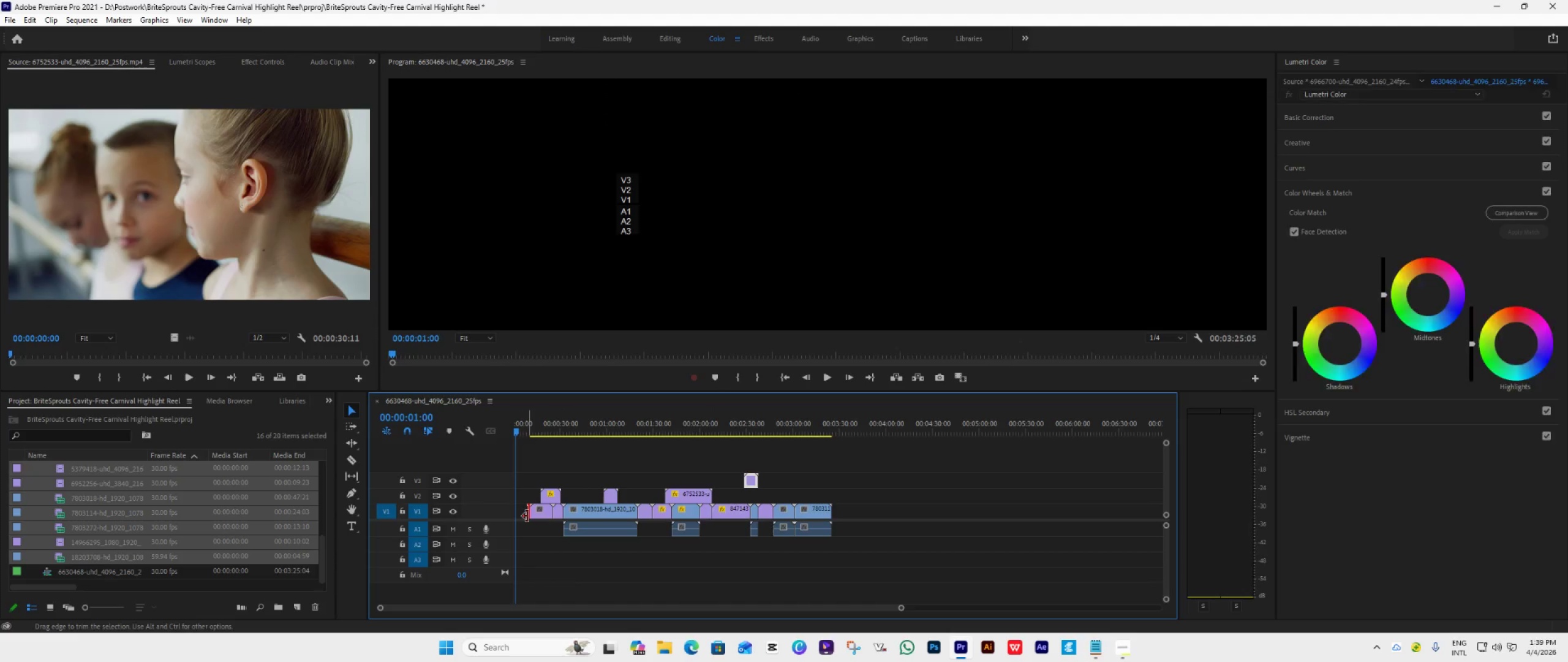 
double_click([520, 512])
 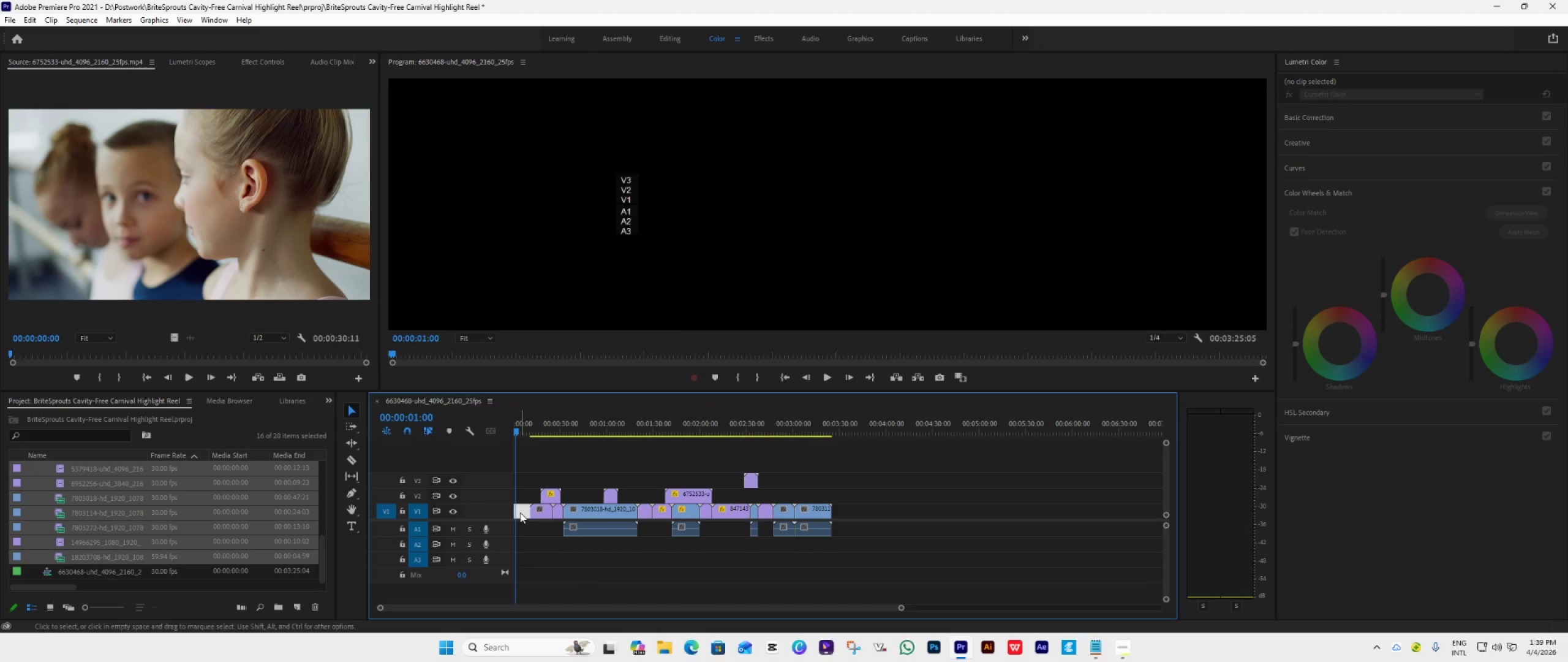 
key(Delete)
 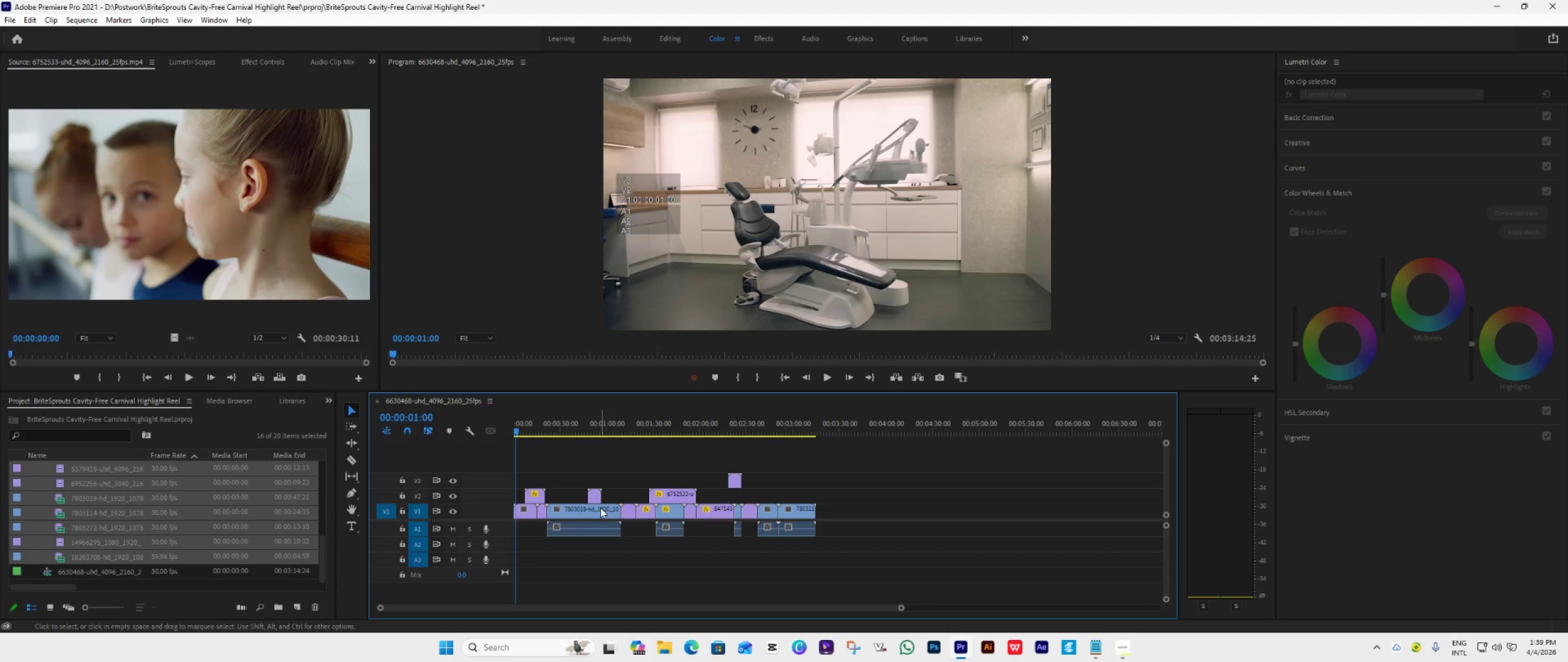 
wait(5.79)
 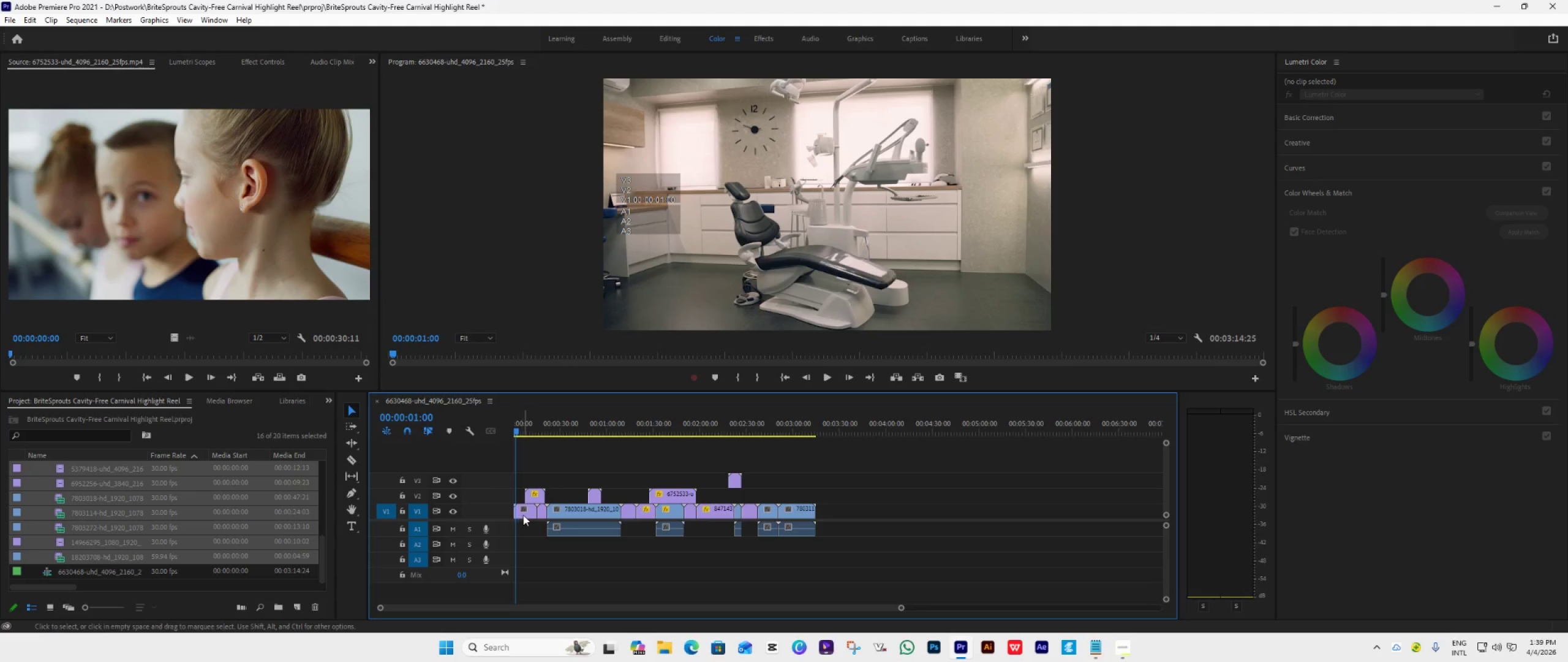 
key(Space)
 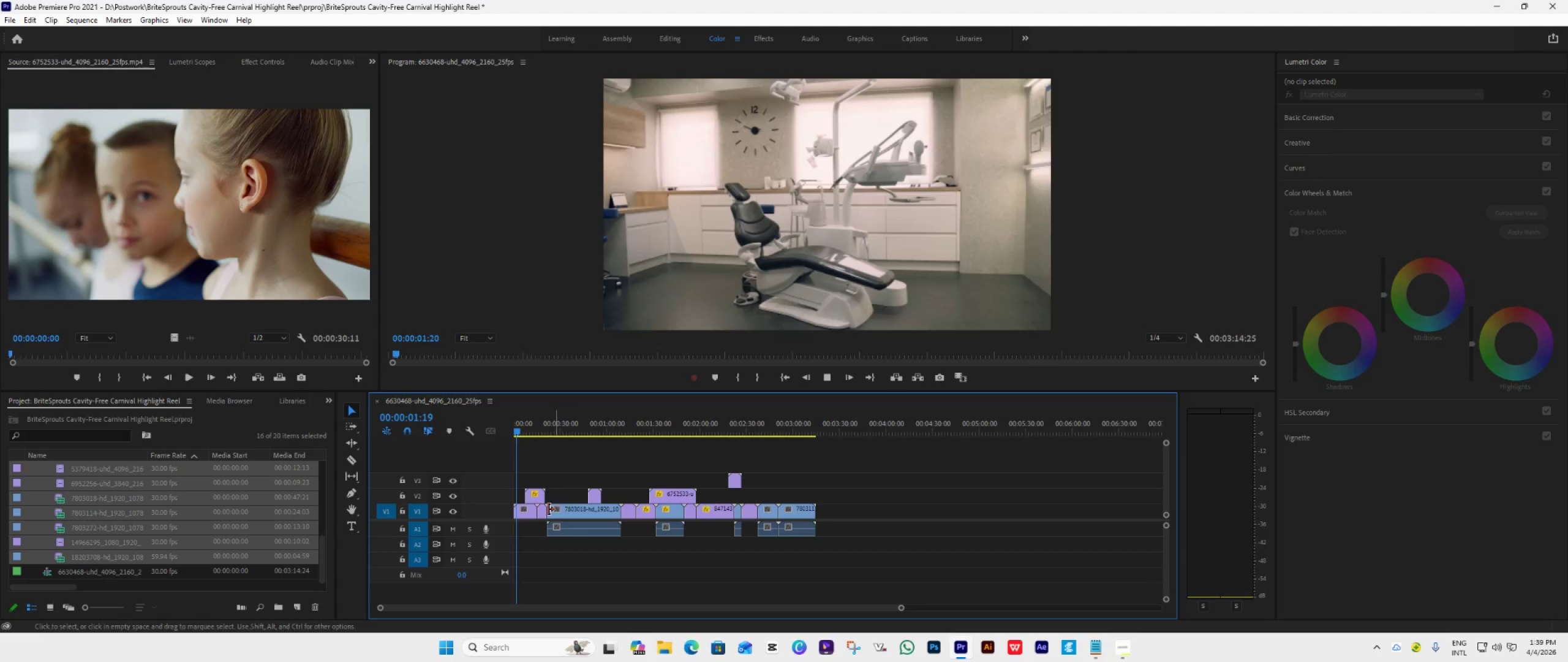 
key(Space)
 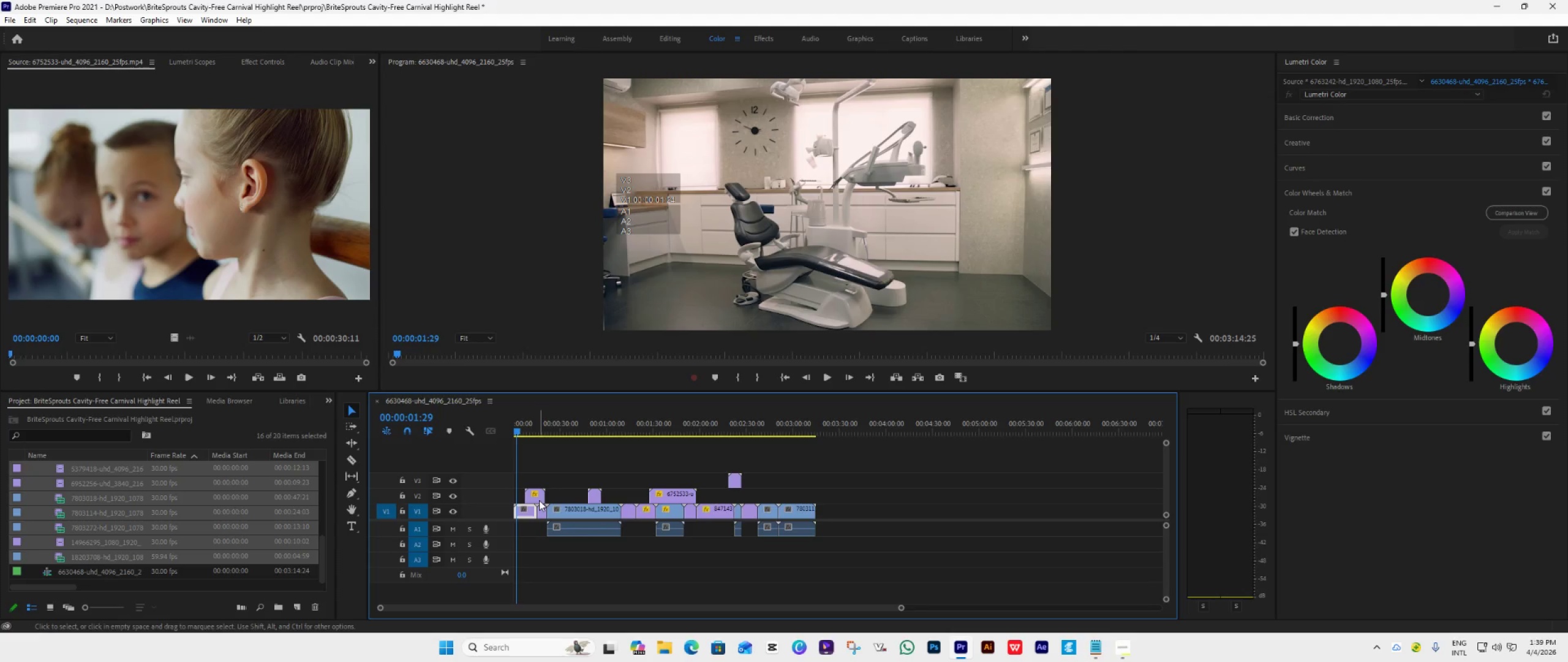 
left_click_drag(start_coordinate=[539, 500], to_coordinate=[817, 495])
 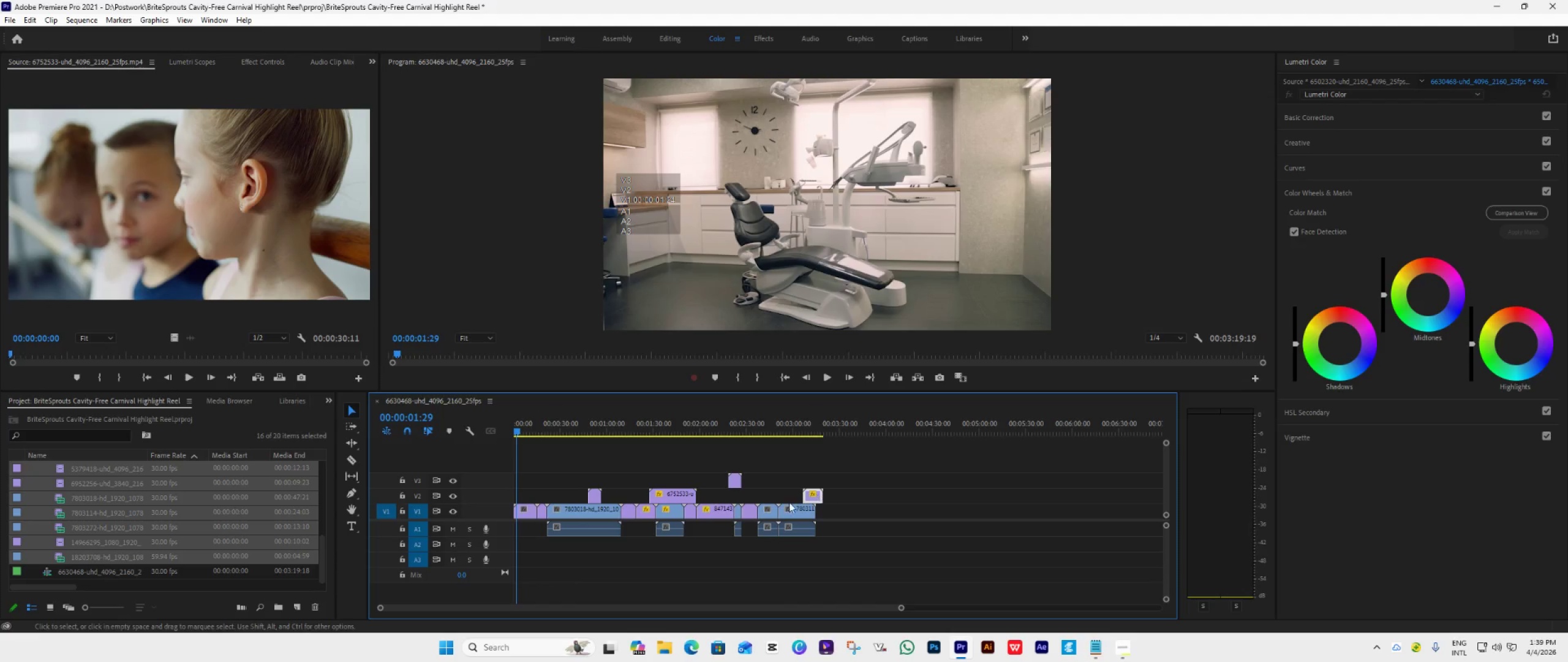 
key(Space)
 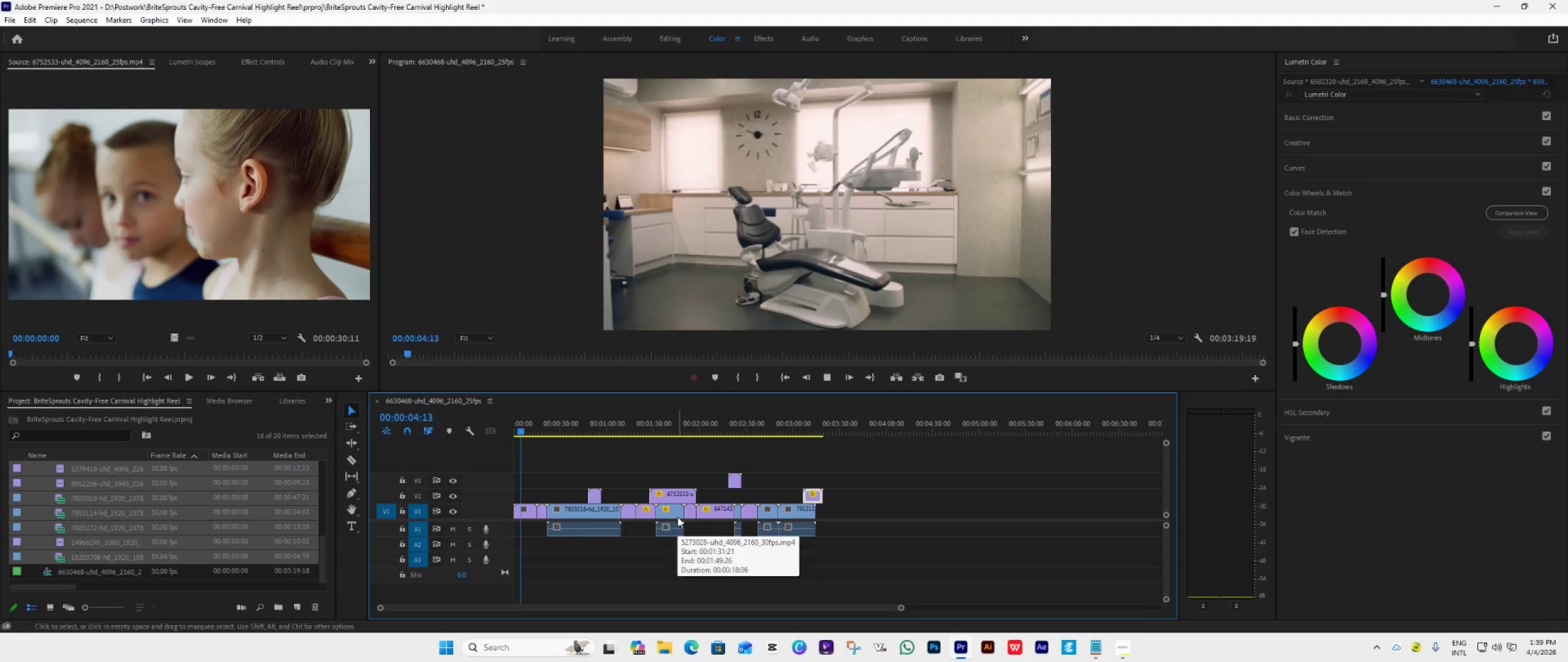 
hold_key(key=AltLeft, duration=1.12)
hold_key(key=AltLeft, duration=0.64)
scroll: coordinate [609, 506], scroll_direction: up, amount: 10.0
 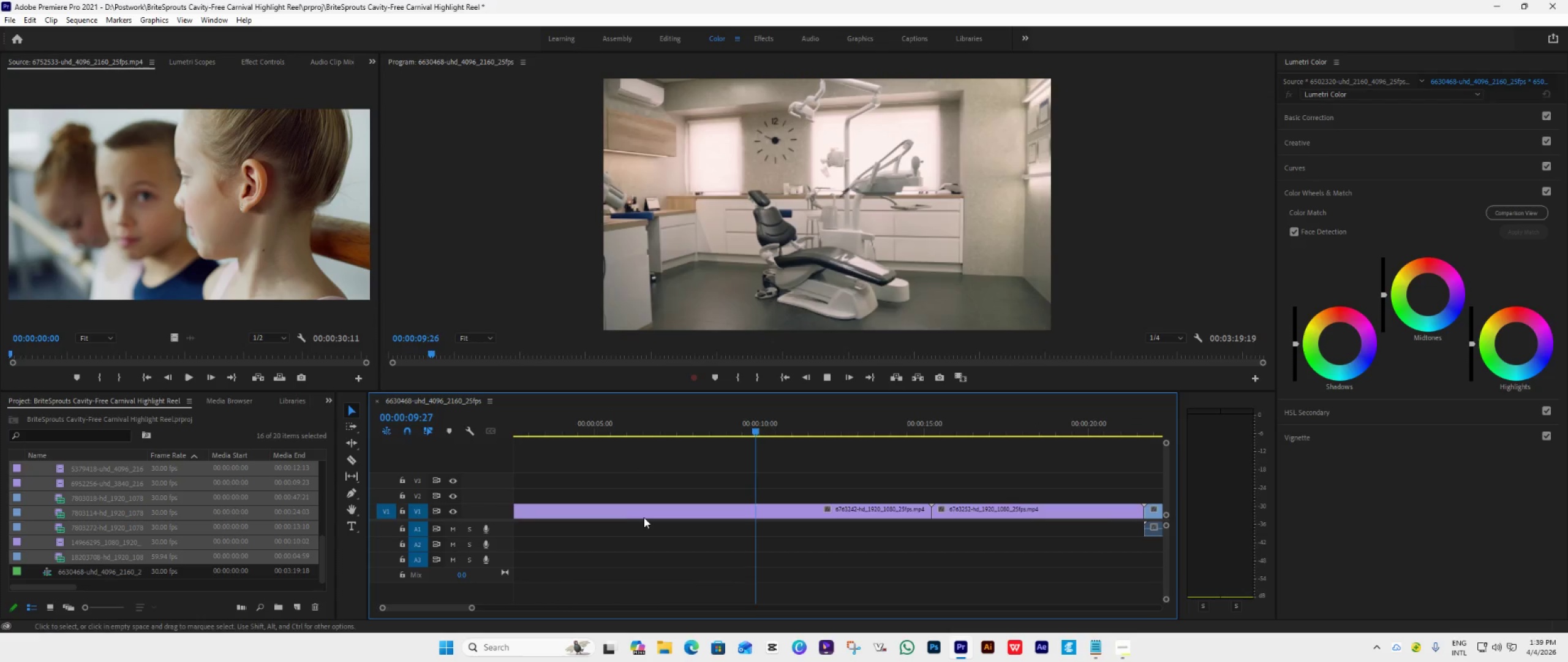 
hold_key(key=AltLeft, duration=0.56)
 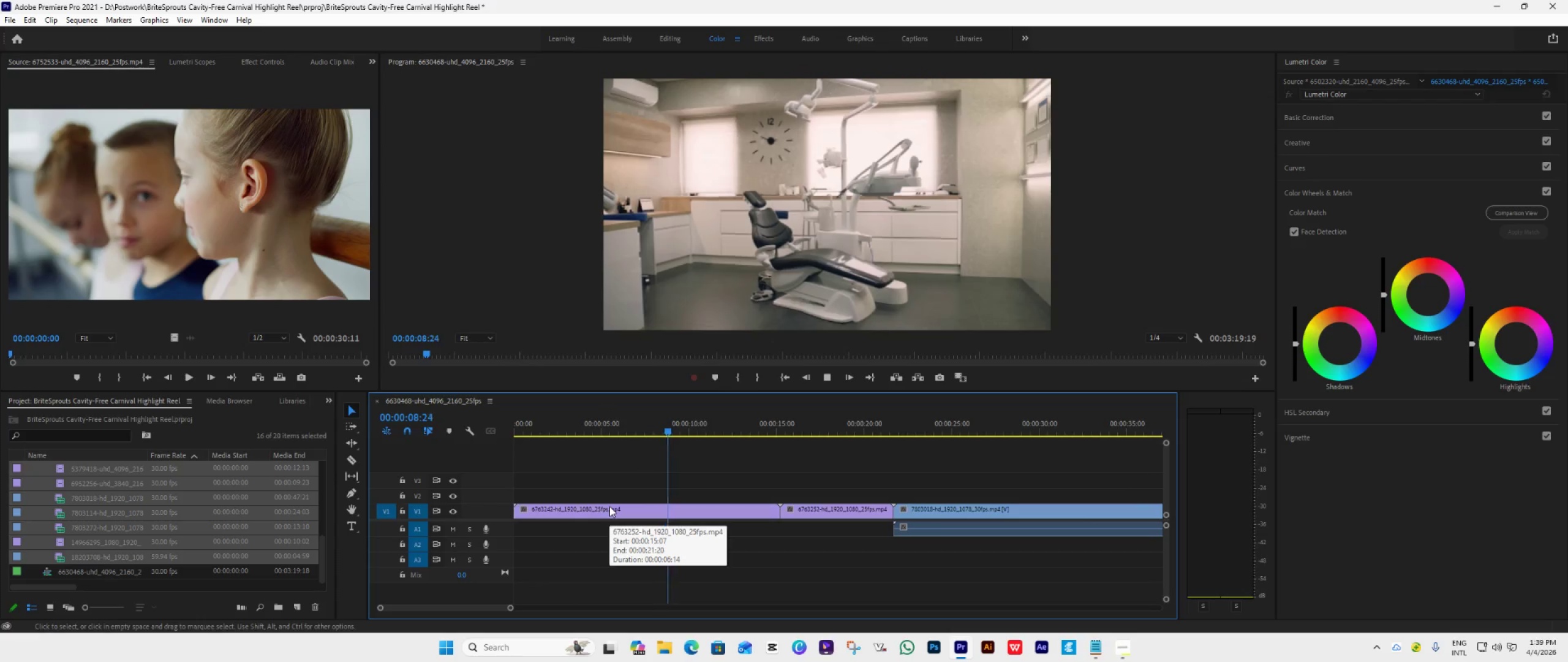 
hold_key(key=AltLeft, duration=0.5)
 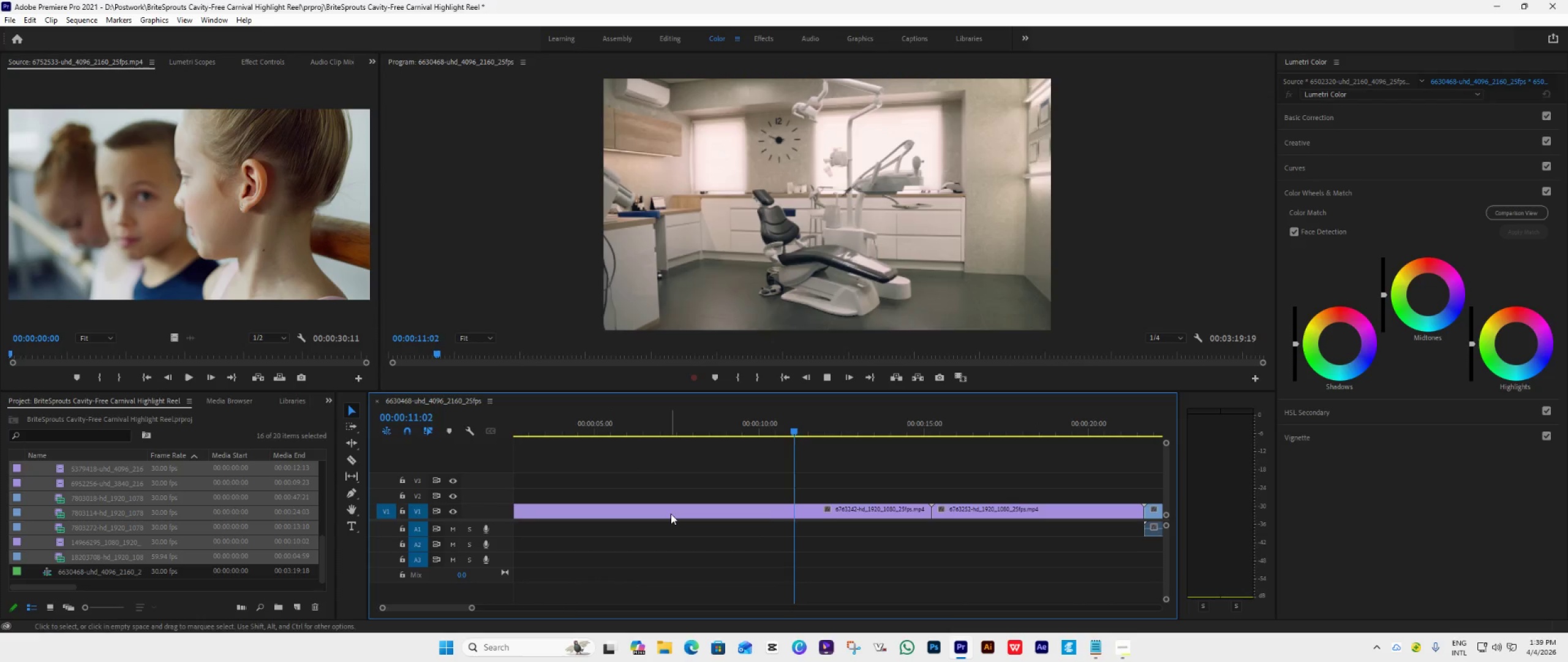 
hold_key(key=AltLeft, duration=0.42)
scroll: coordinate [671, 514], scroll_direction: down, amount: 11.0
 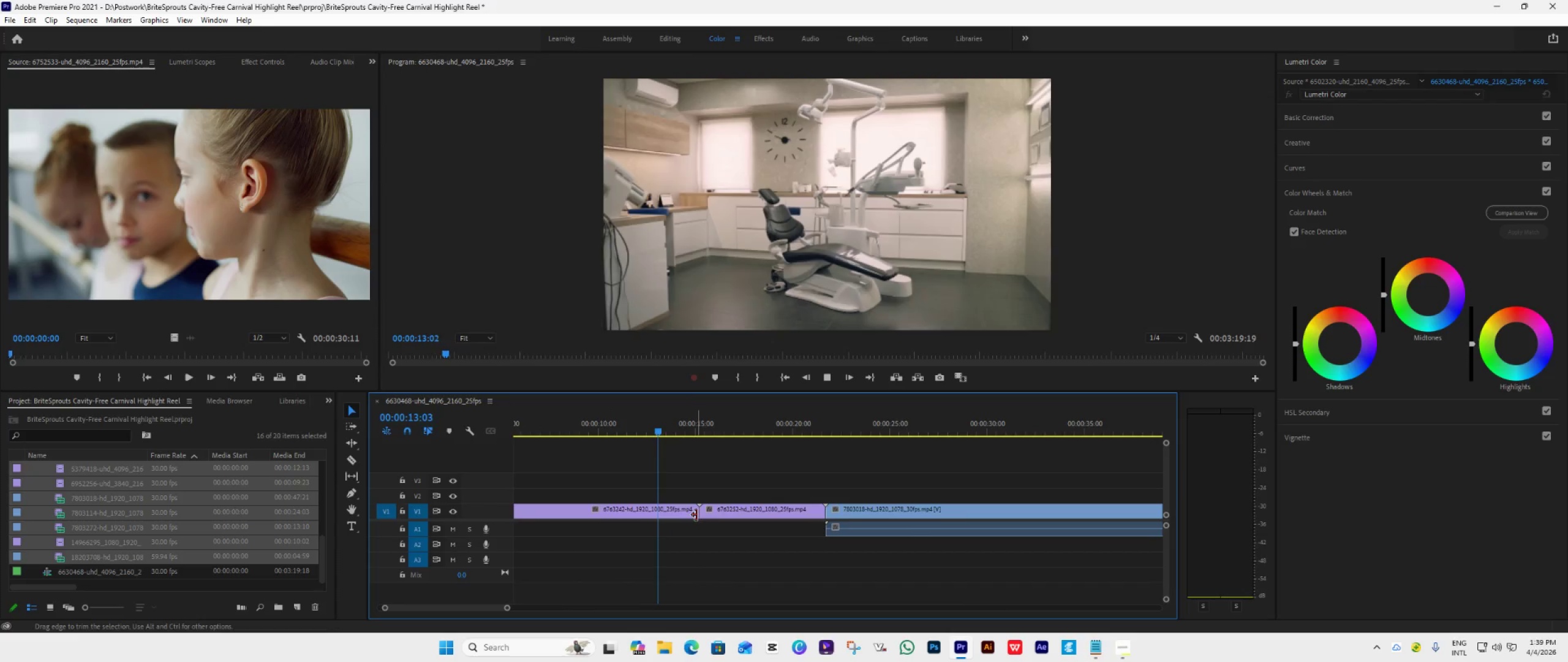 
left_click_drag(start_coordinate=[694, 513], to_coordinate=[549, 534])
 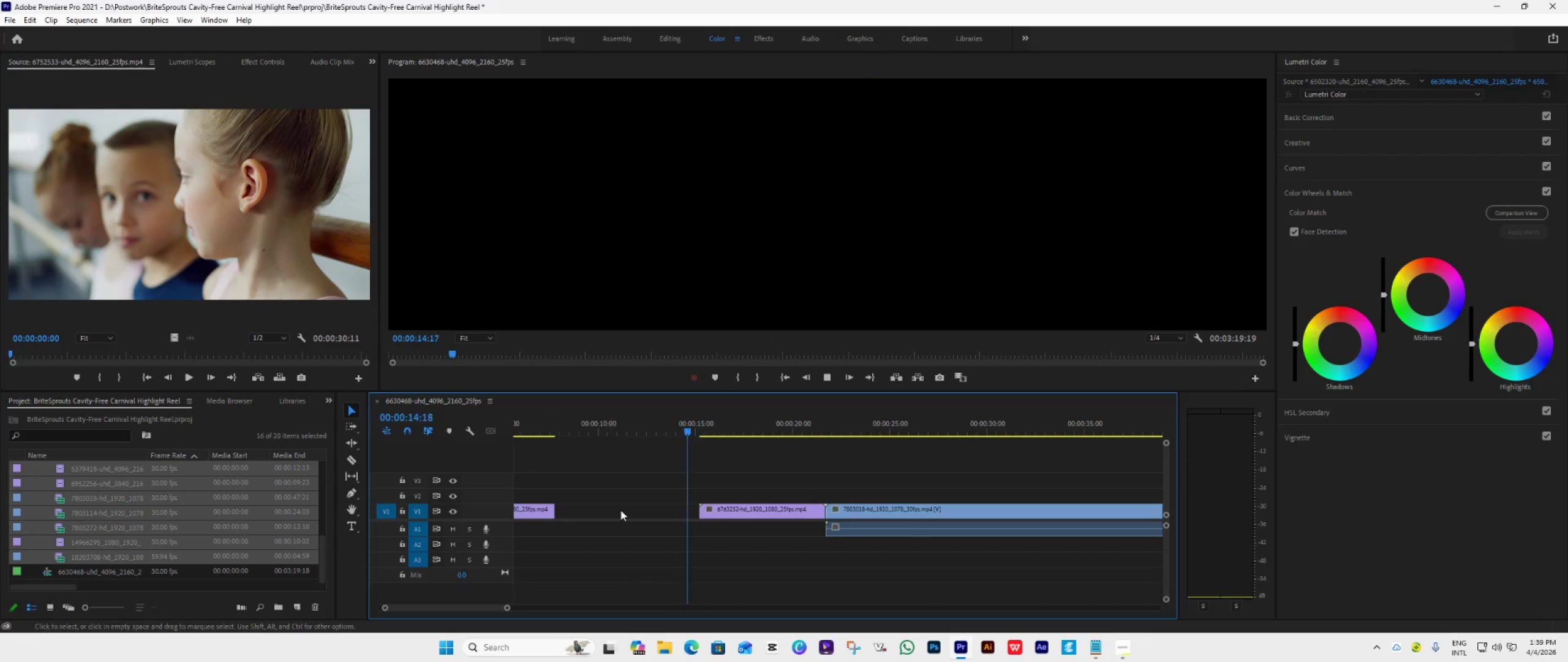 
left_click([622, 509])
 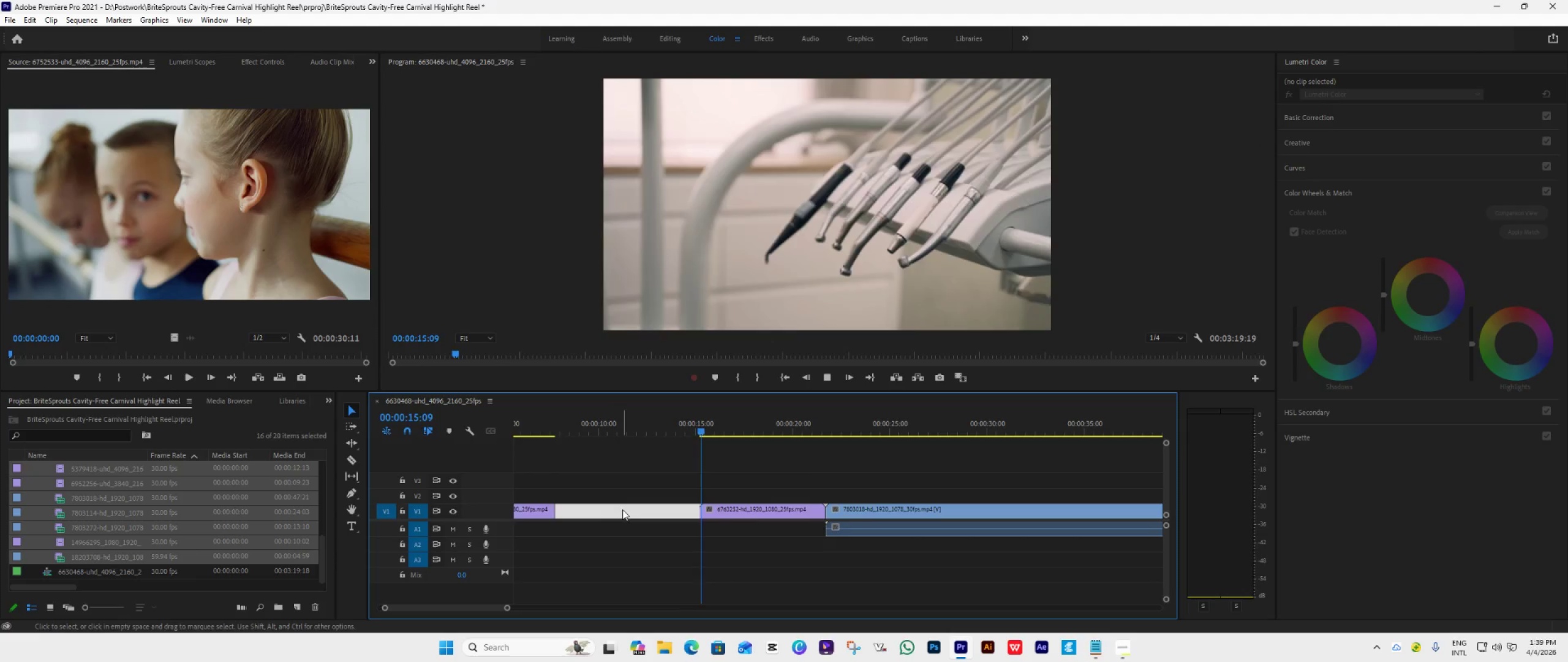 
key(Delete)
 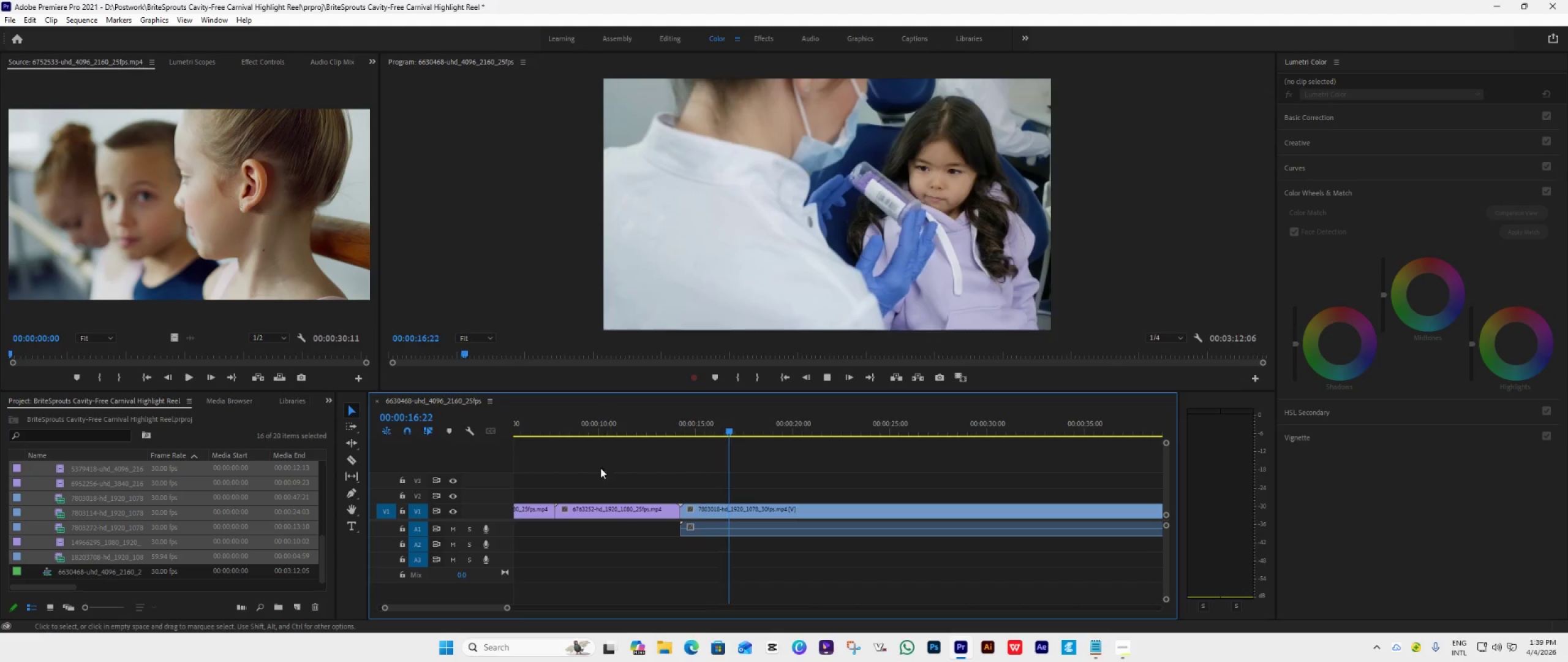 
left_click([591, 428])
 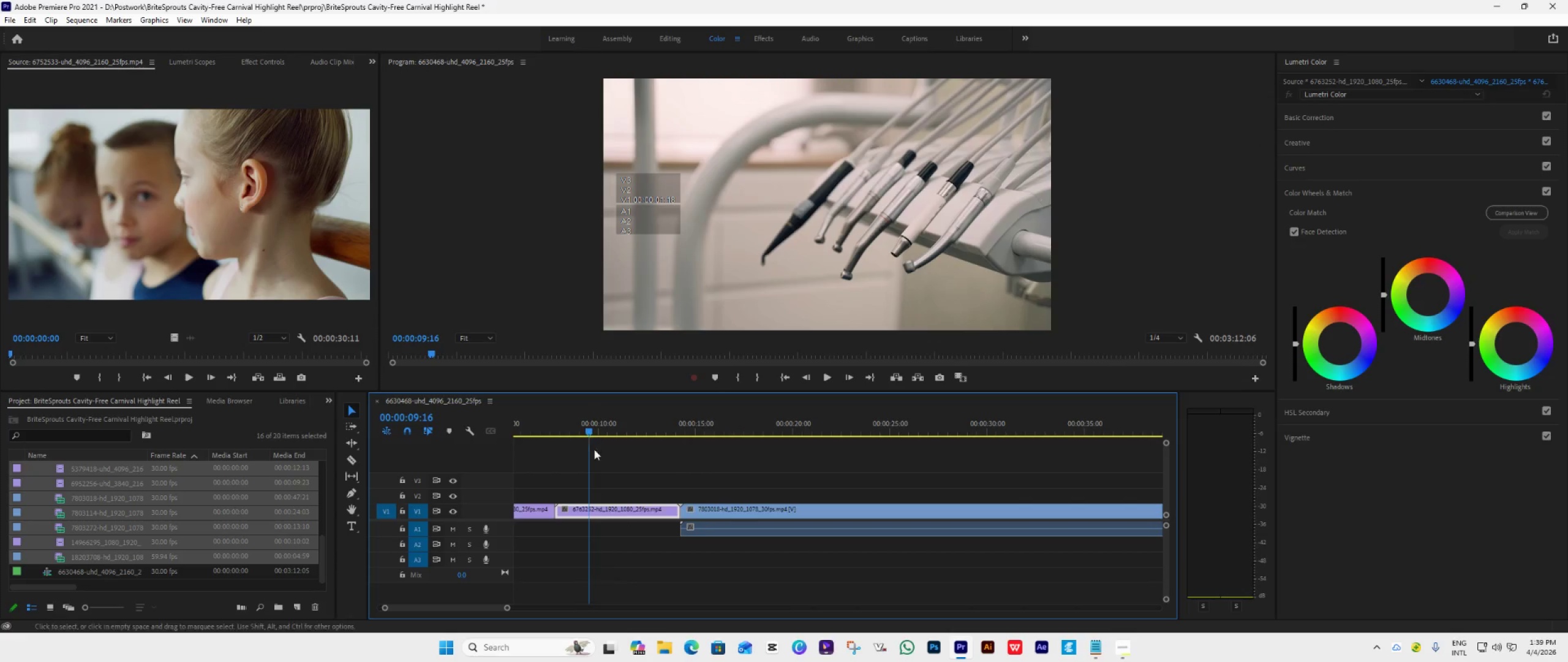 
hold_key(key=AltLeft, duration=0.45)
scroll: coordinate [618, 487], scroll_direction: up, amount: 5.0
 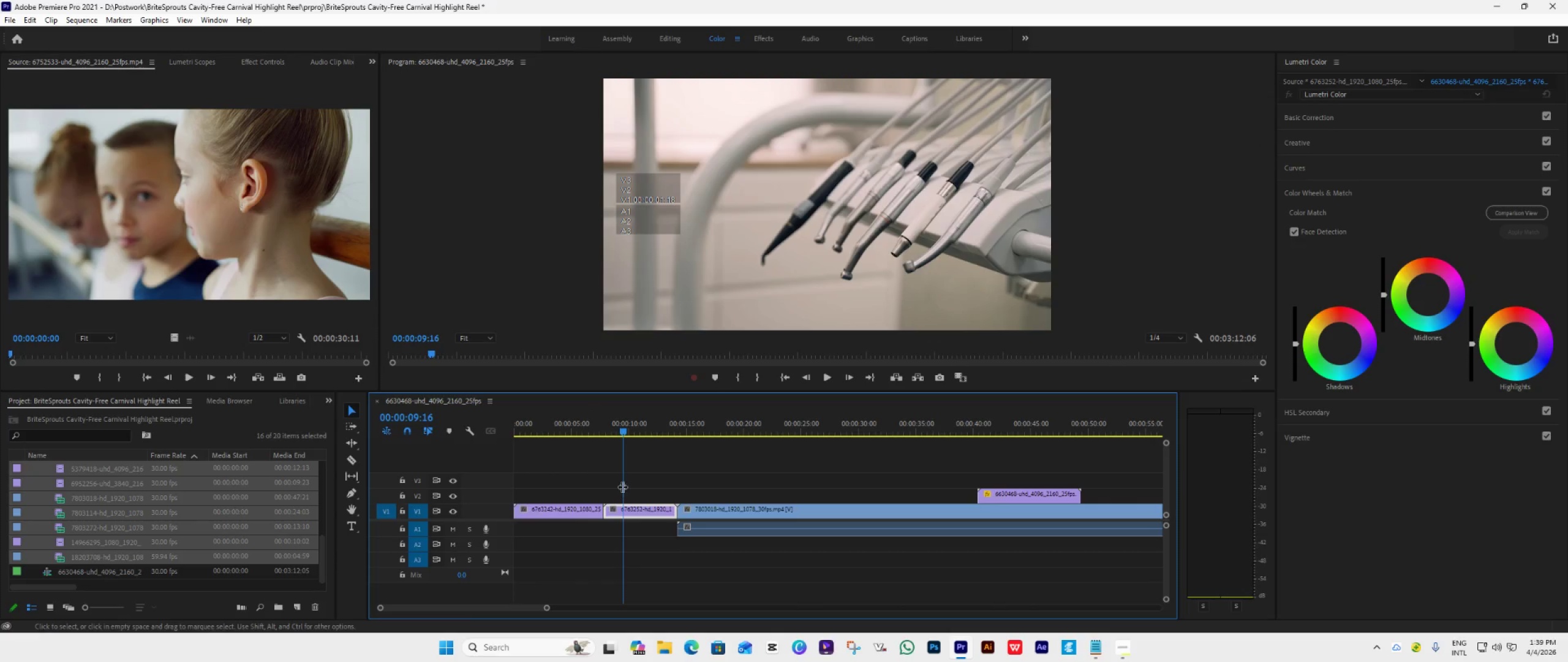 
left_click([785, 379])
 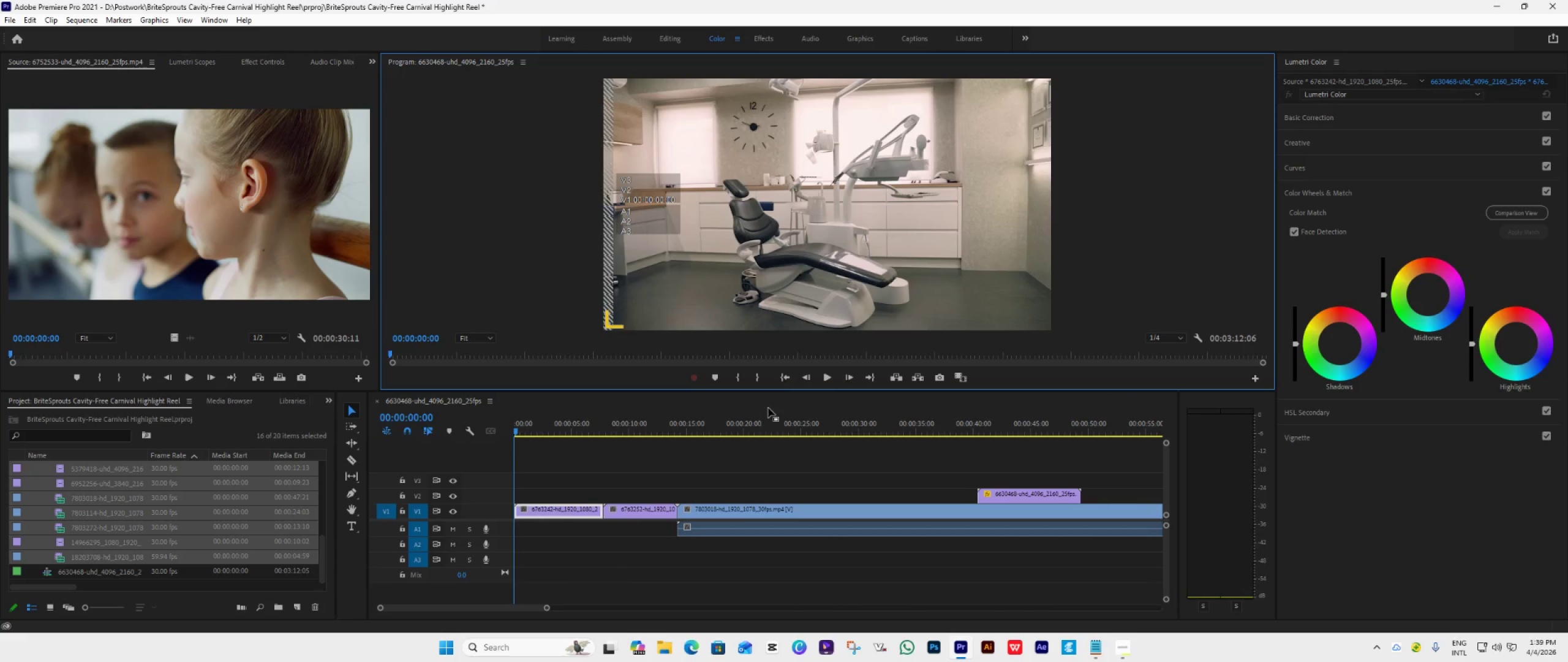 
key(Space)
 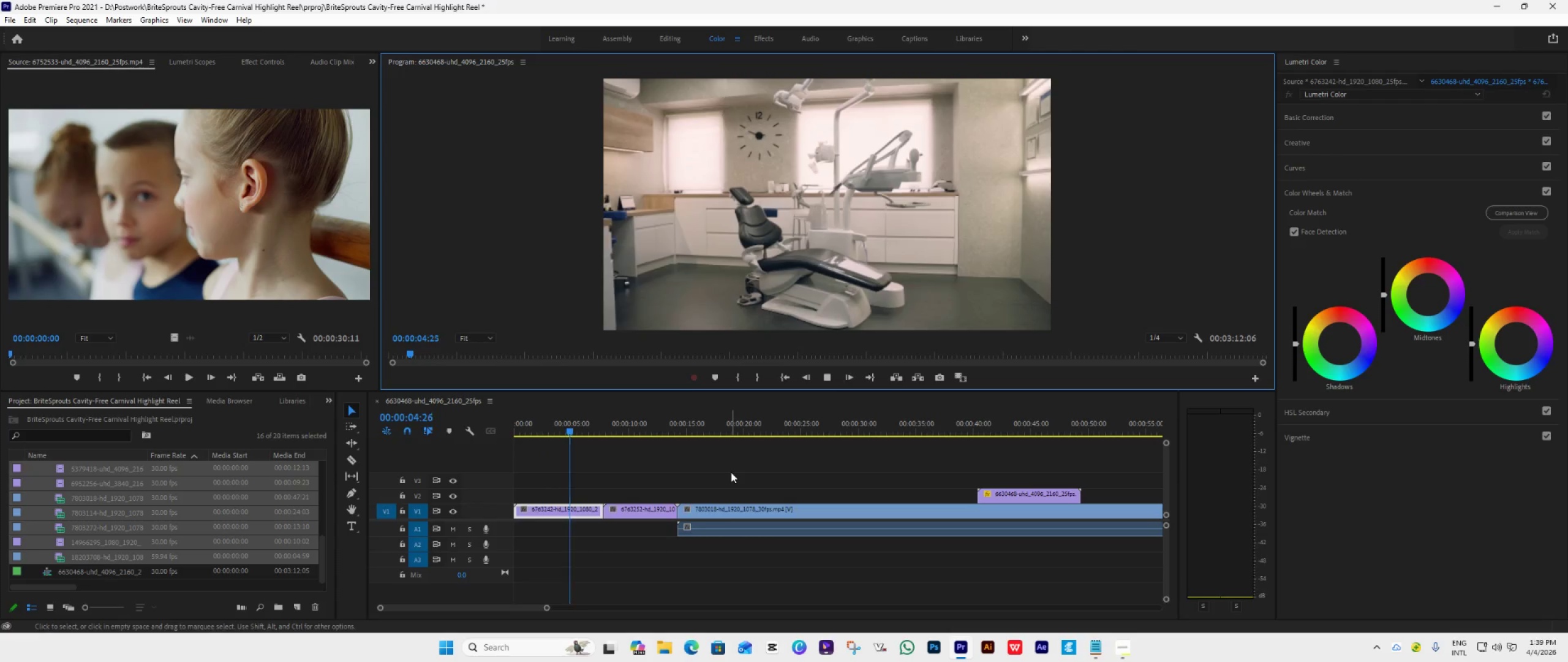 
wait(6.6)
 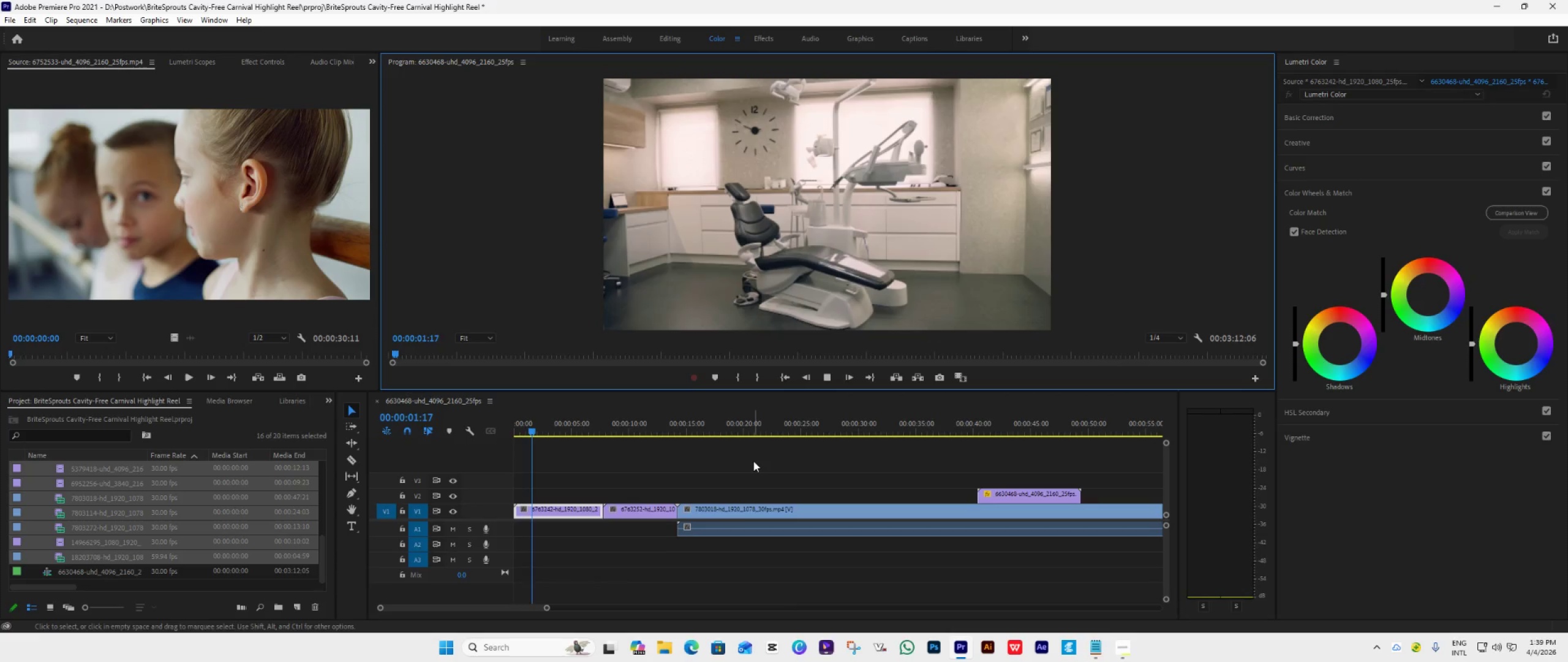 
key(Space)
 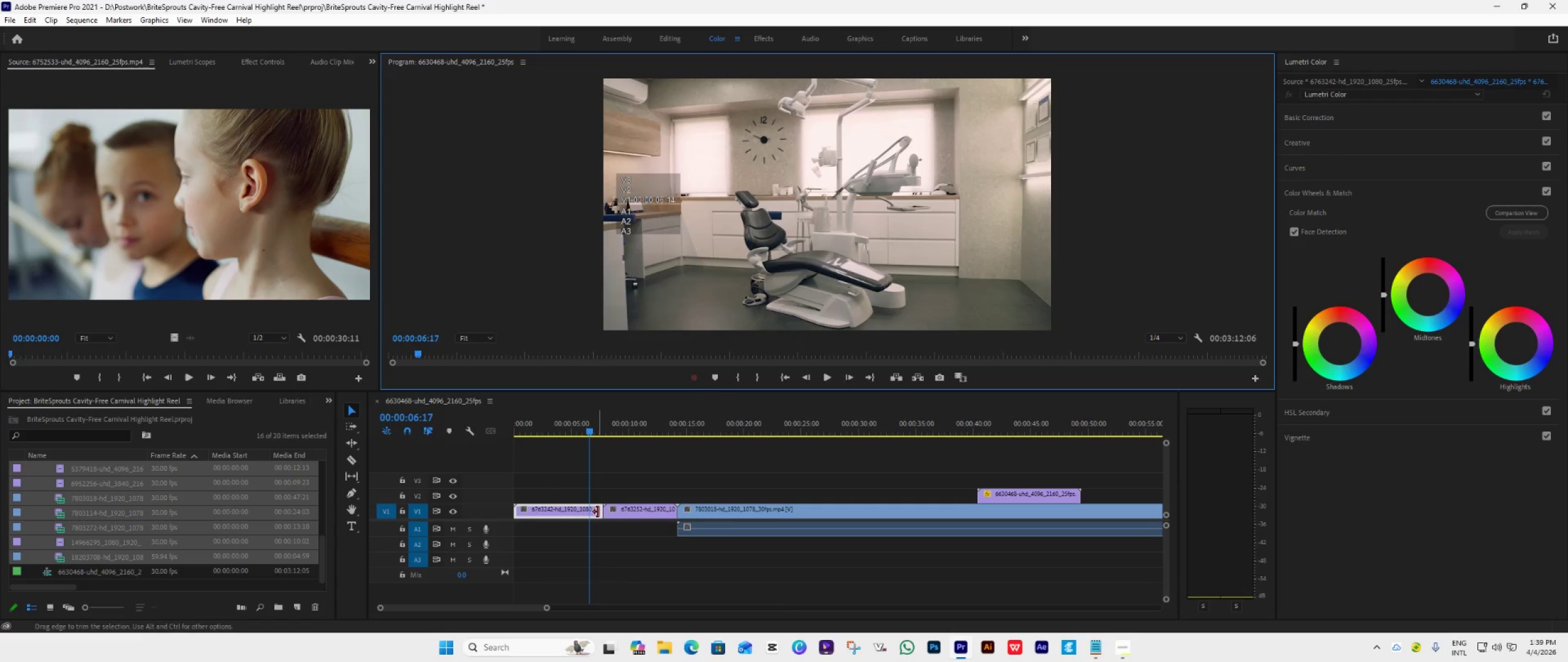 
left_click_drag(start_coordinate=[598, 512], to_coordinate=[557, 516])
 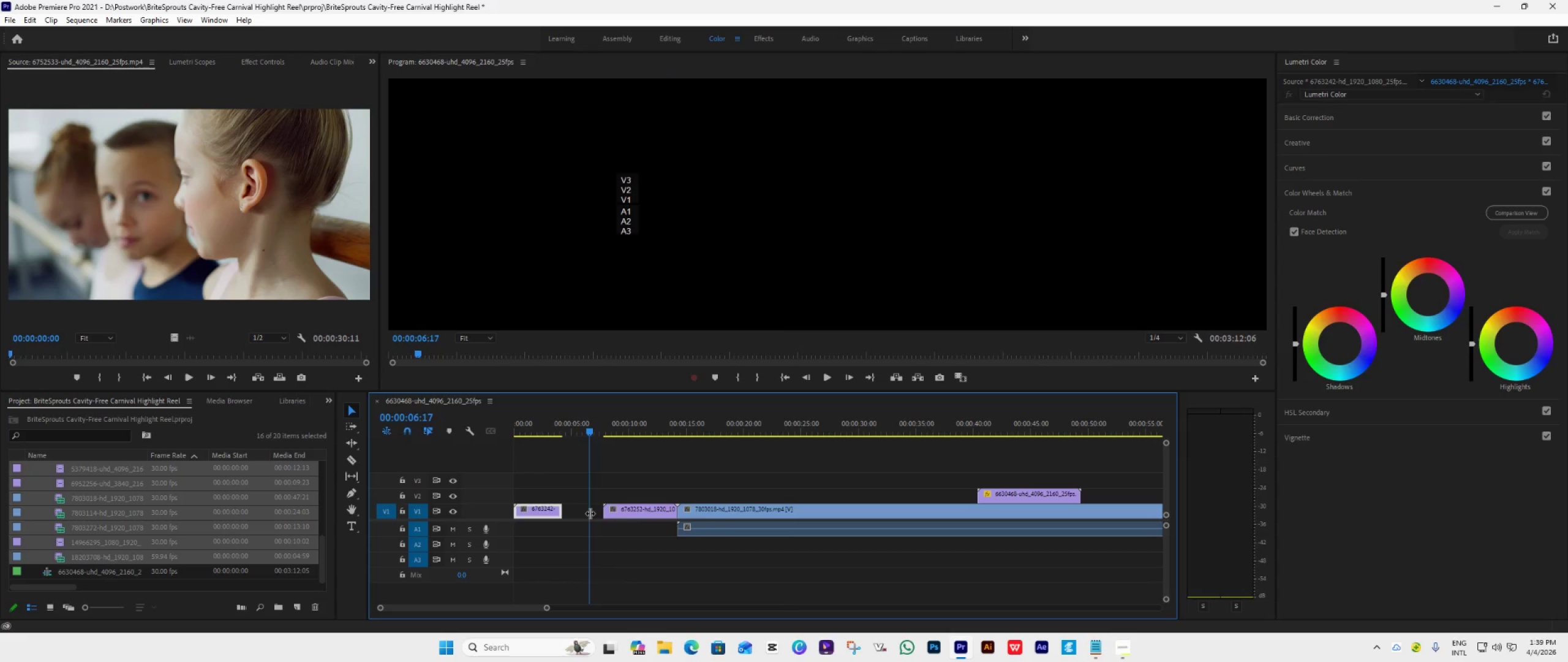 
left_click([589, 512])
 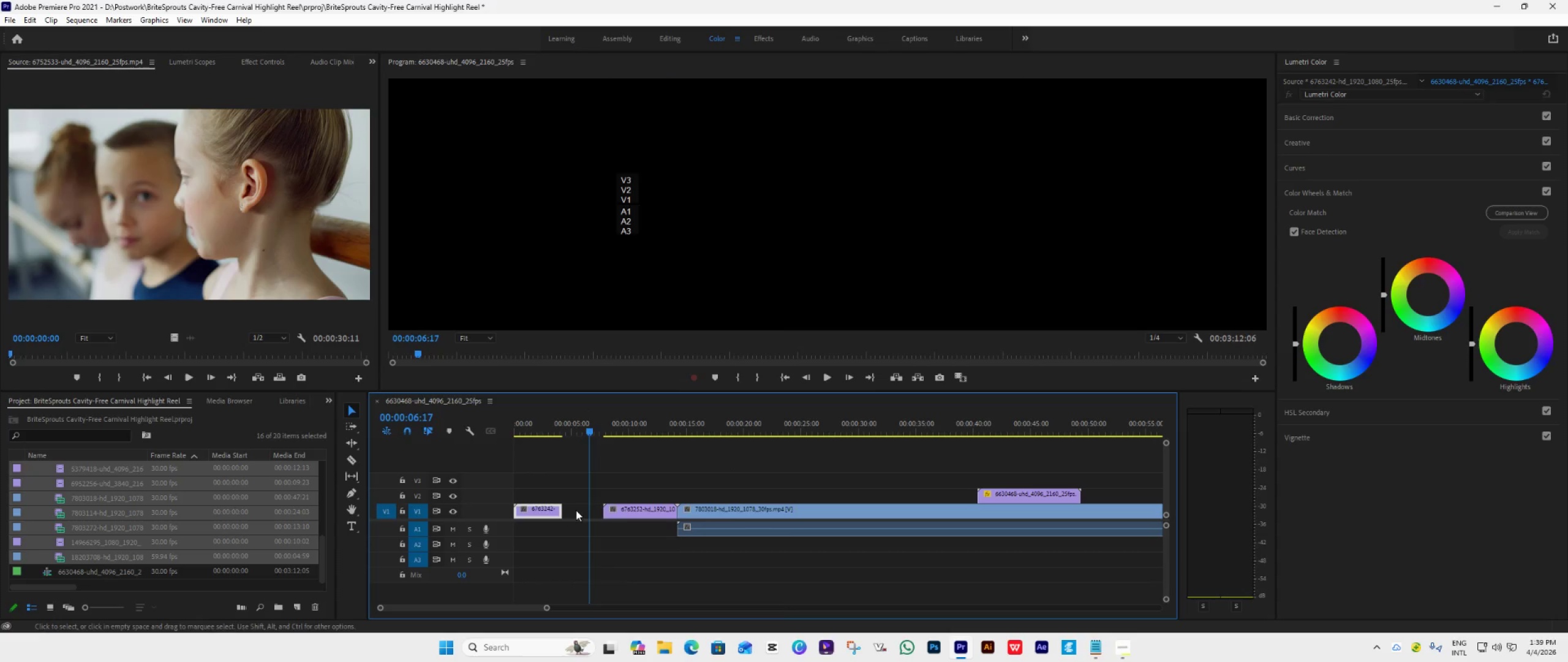 
left_click([573, 509])
 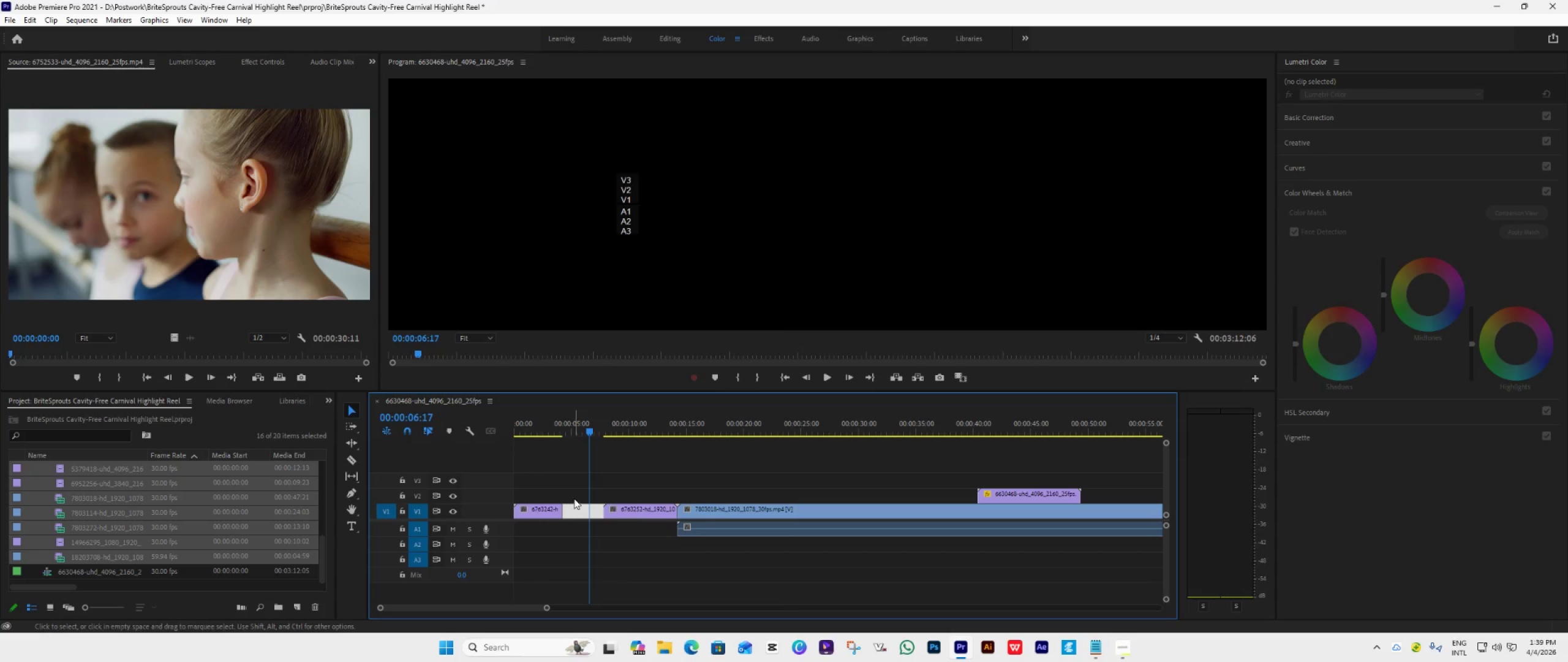 
key(Delete)
 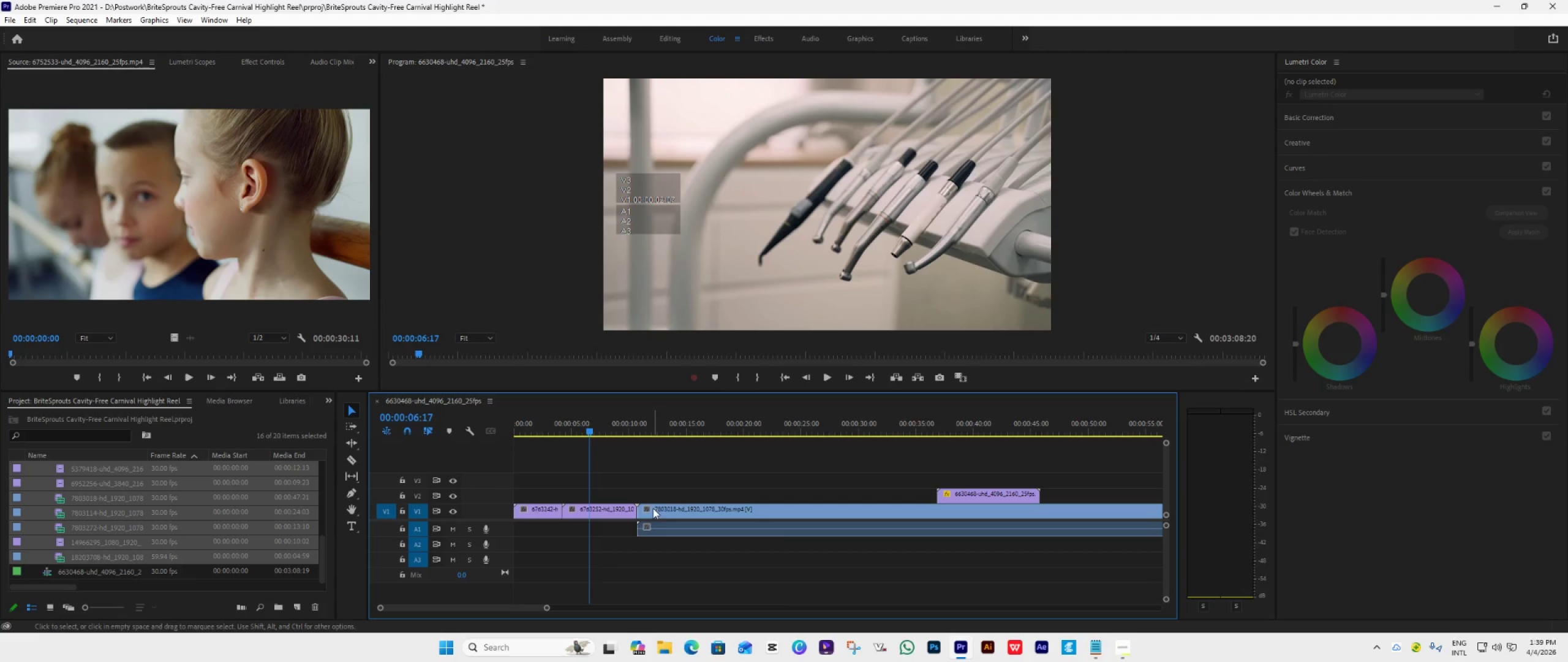 
left_click_drag(start_coordinate=[592, 429], to_coordinate=[562, 445])
 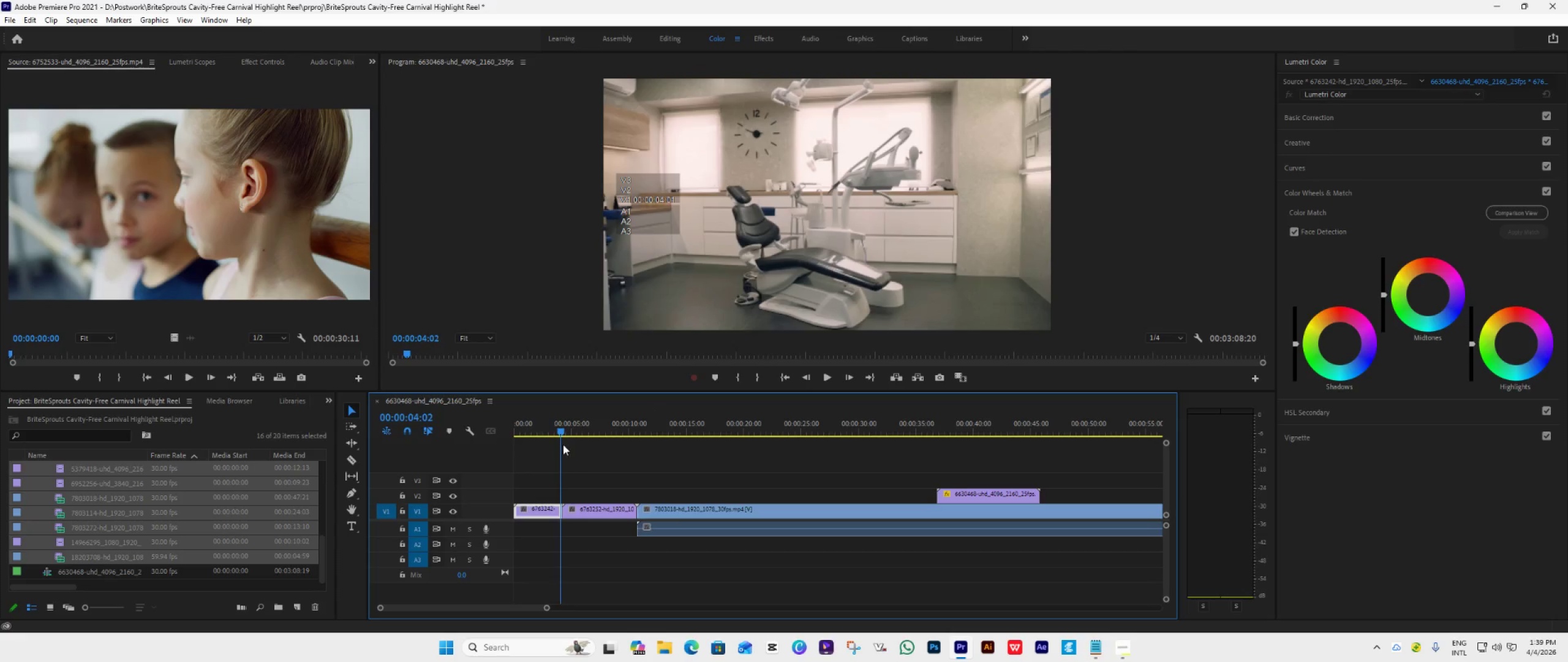 
key(Space)
 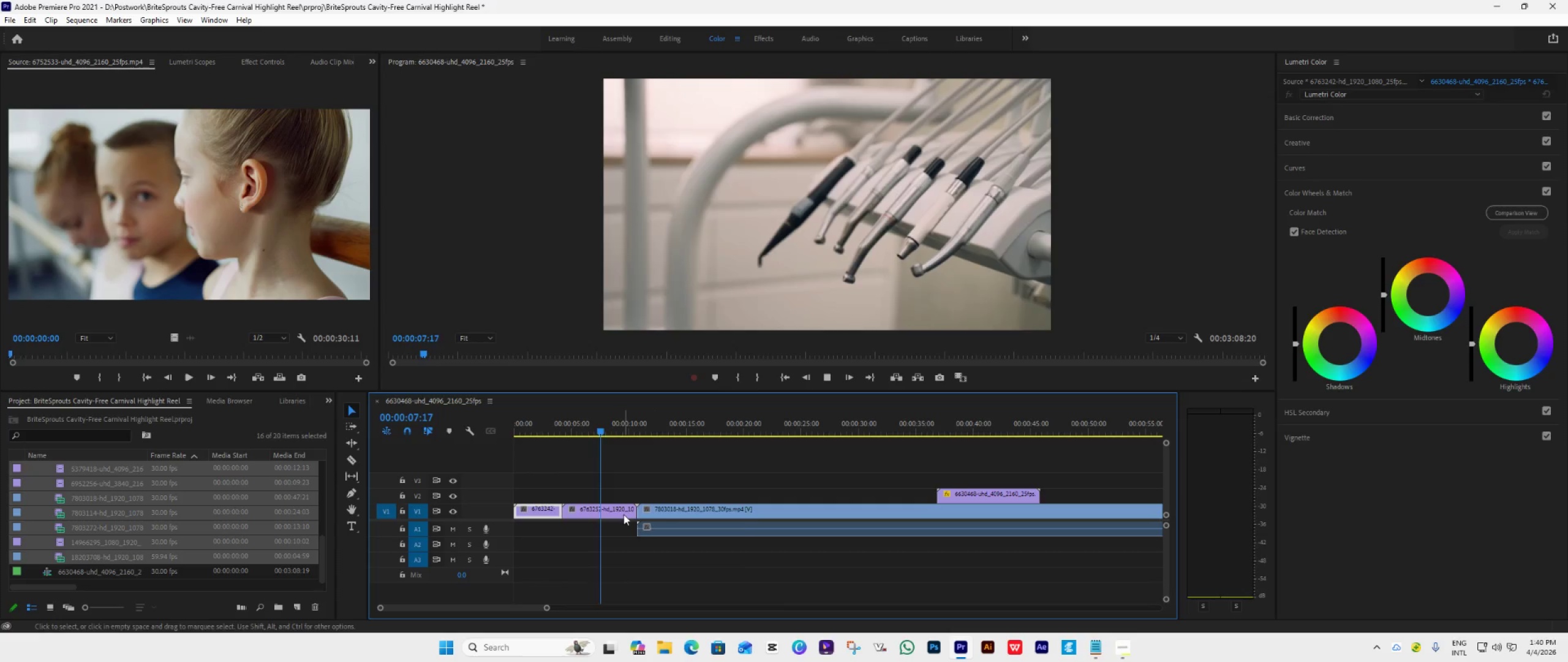 
key(Space)
 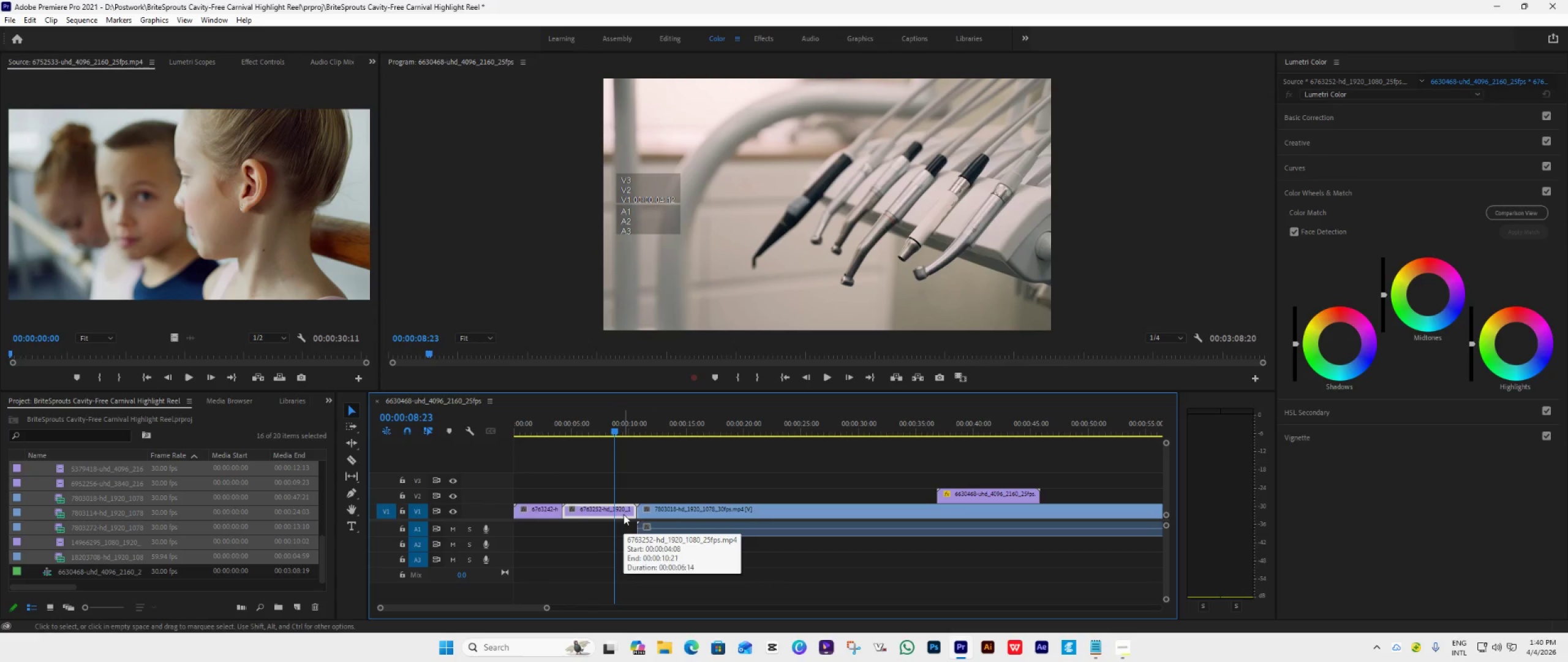 
mouse_move([622, 501])
 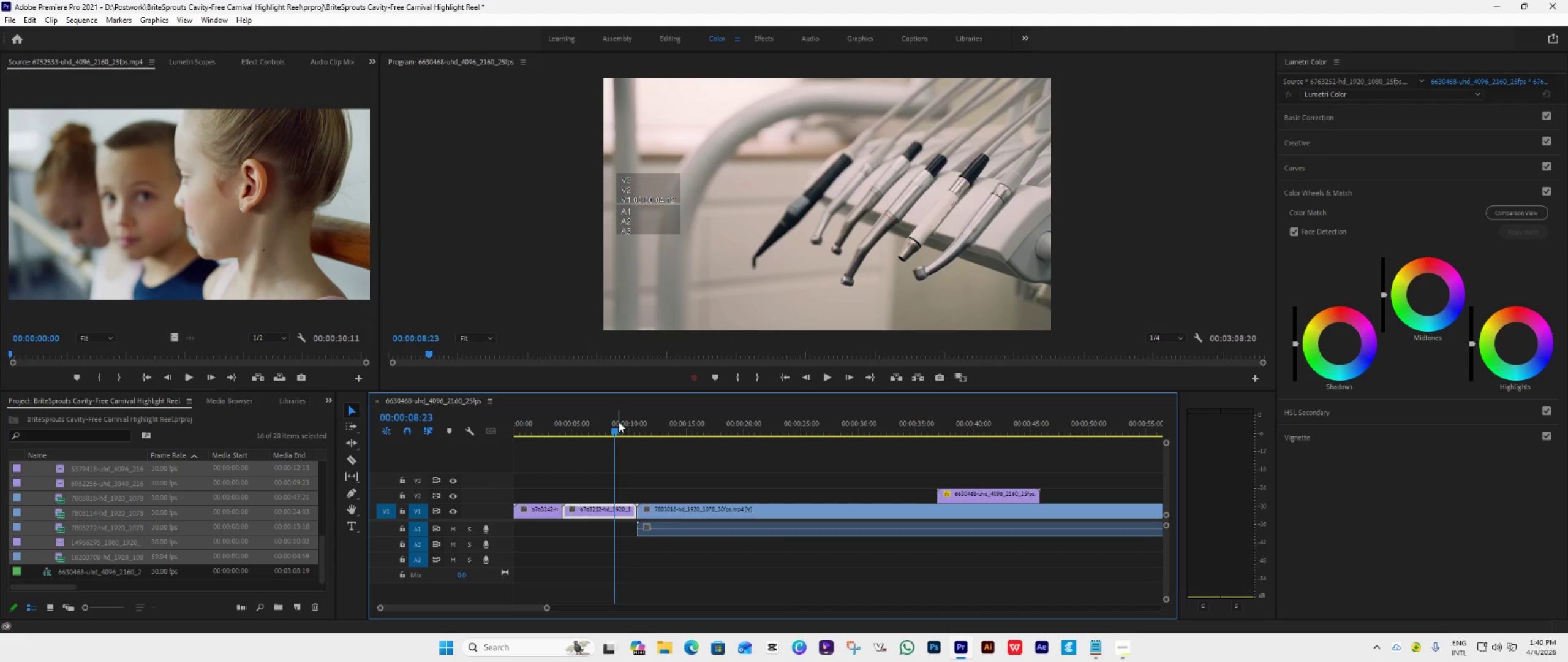 
left_click_drag(start_coordinate=[616, 425], to_coordinate=[613, 428])
 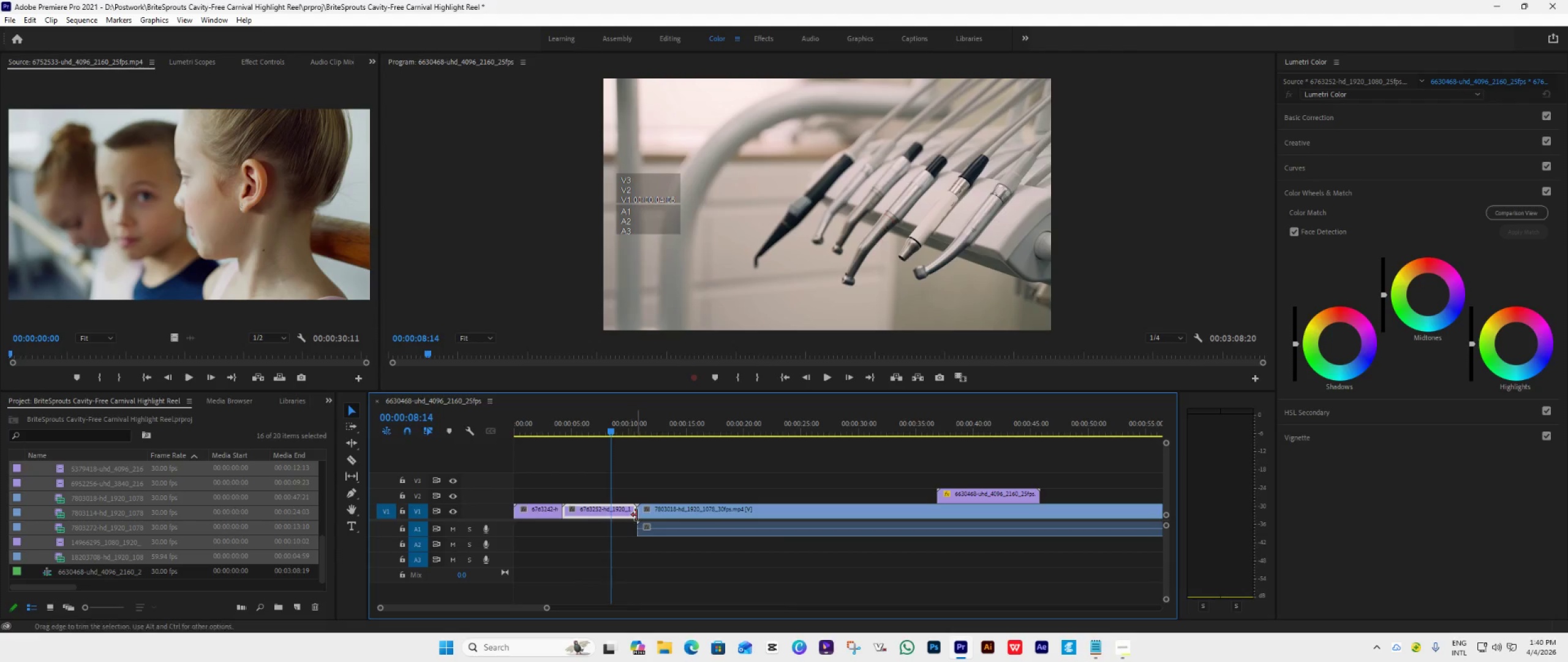 
left_click_drag(start_coordinate=[636, 515], to_coordinate=[609, 524])
 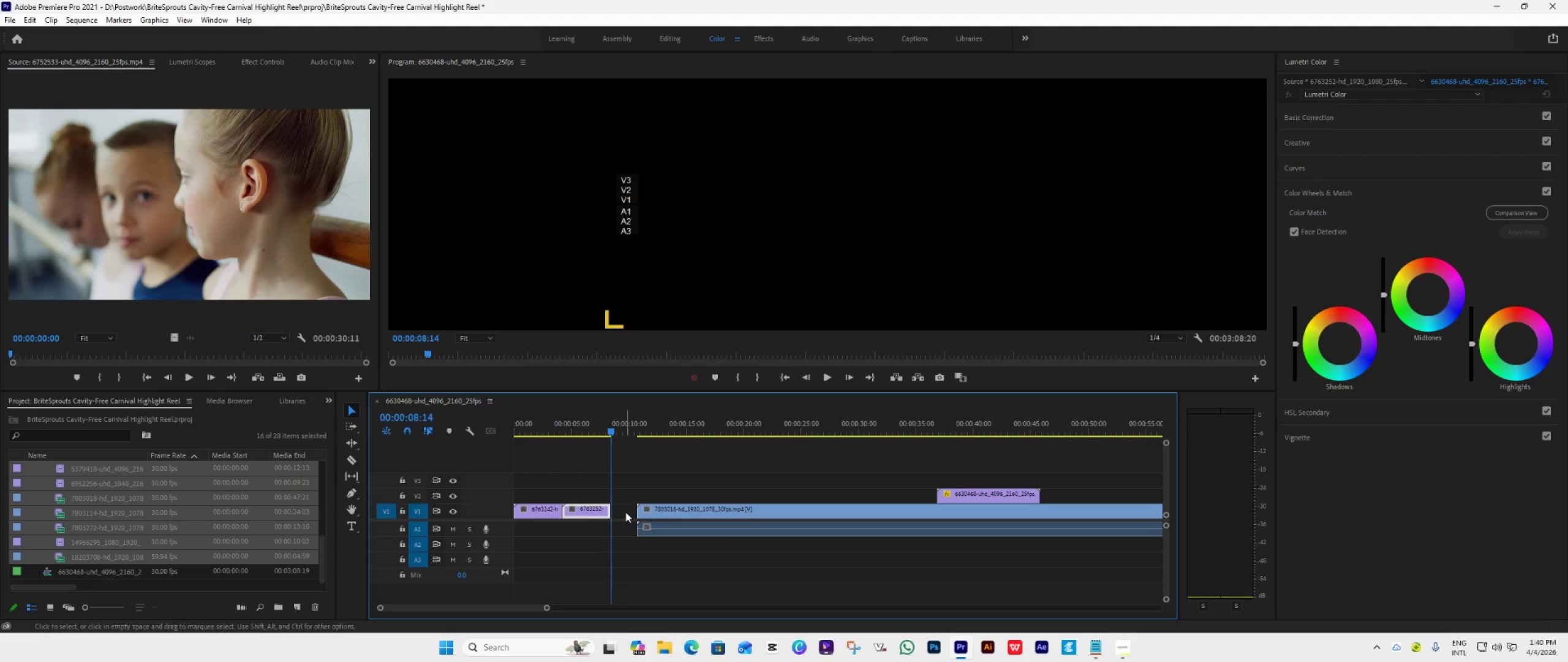 
left_click([625, 512])
 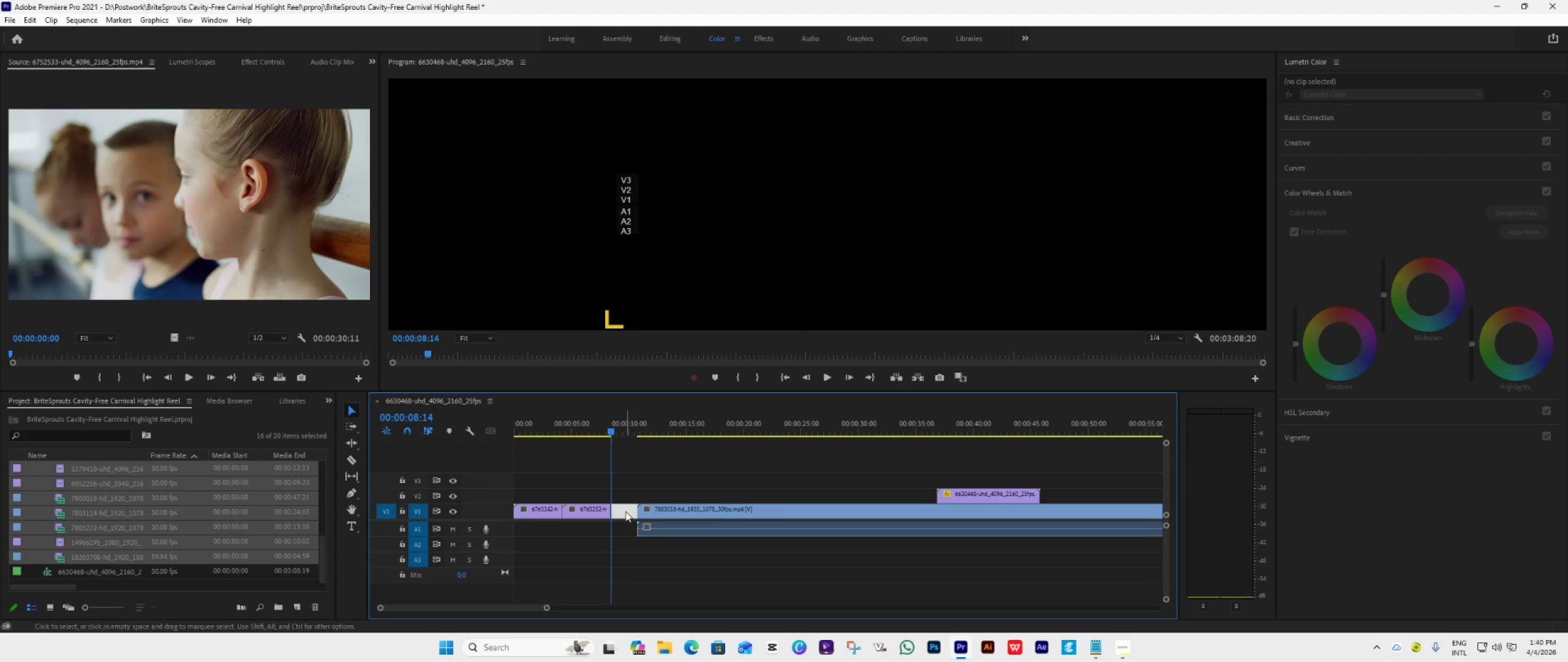 
key(Delete)
 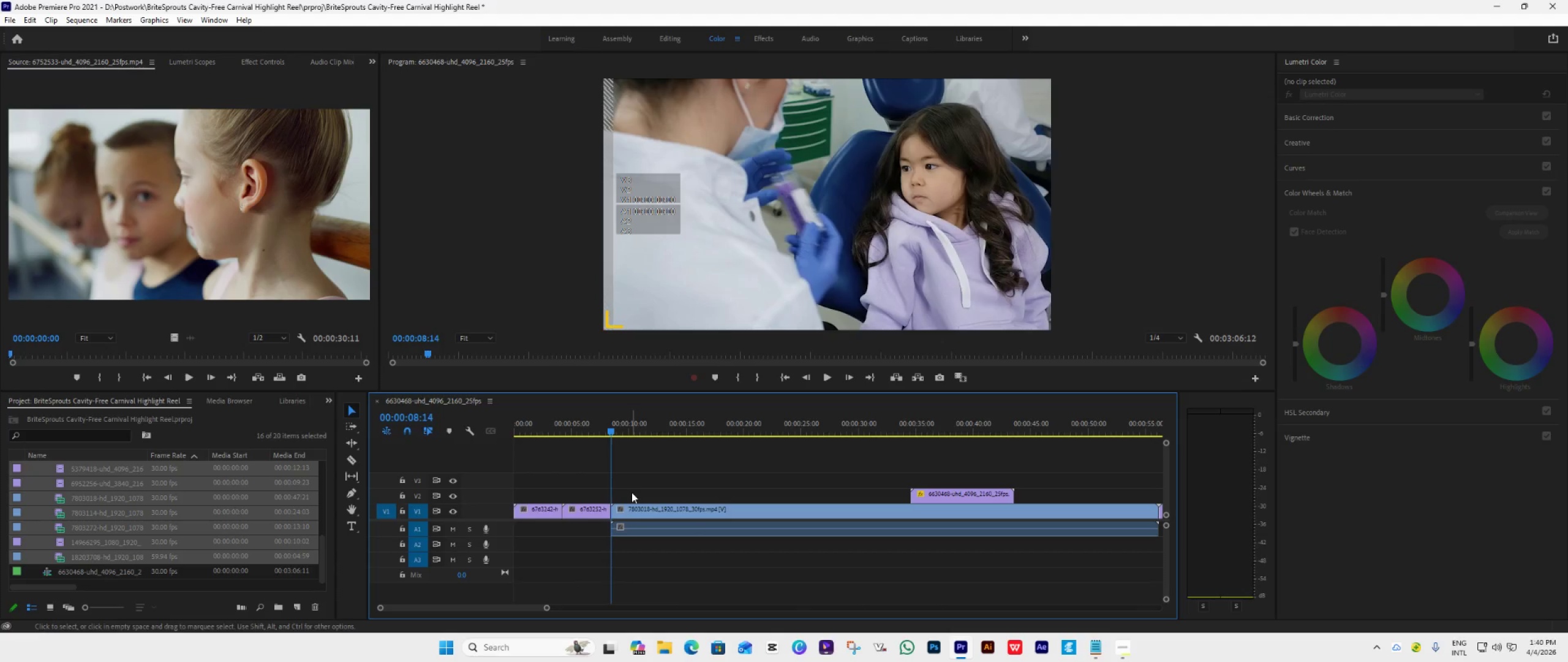 
scroll: coordinate [631, 491], scroll_direction: down, amount: 2.0
 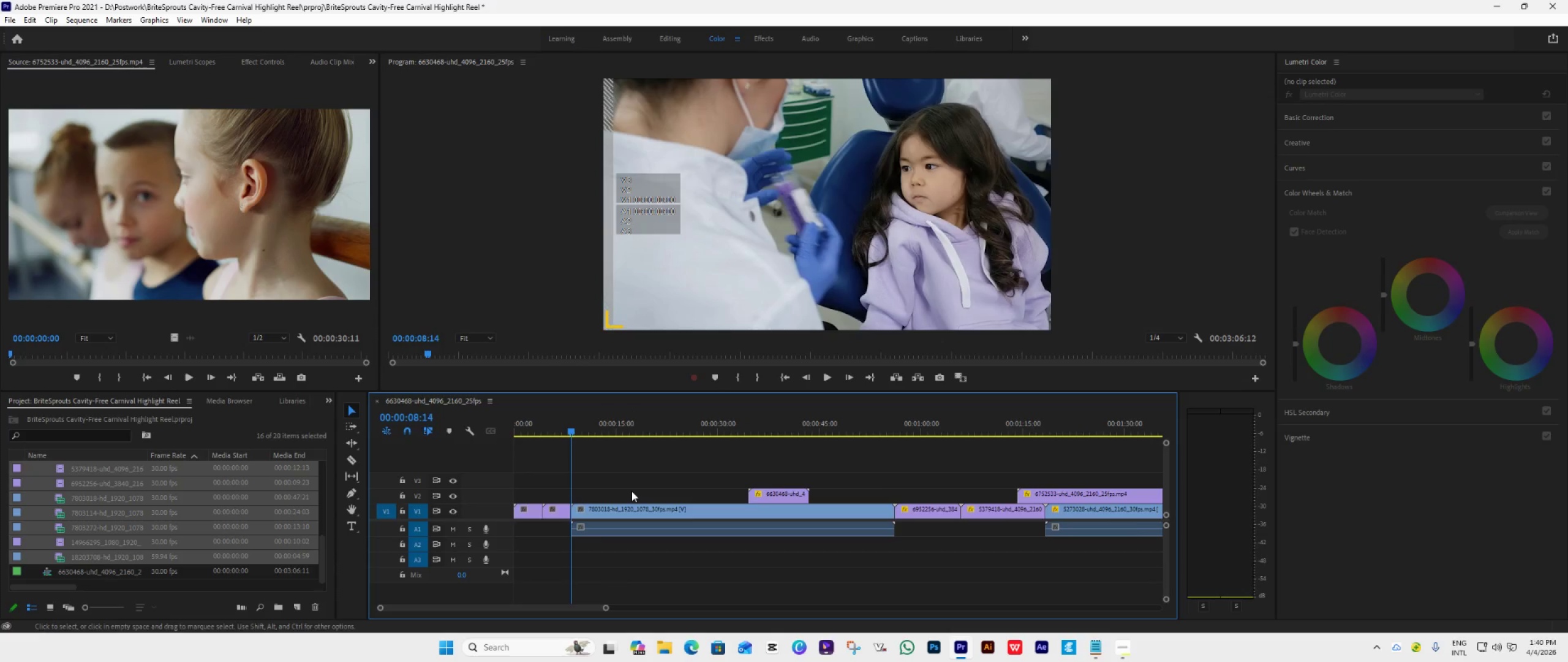 
hold_key(key=AltLeft, duration=0.46)
 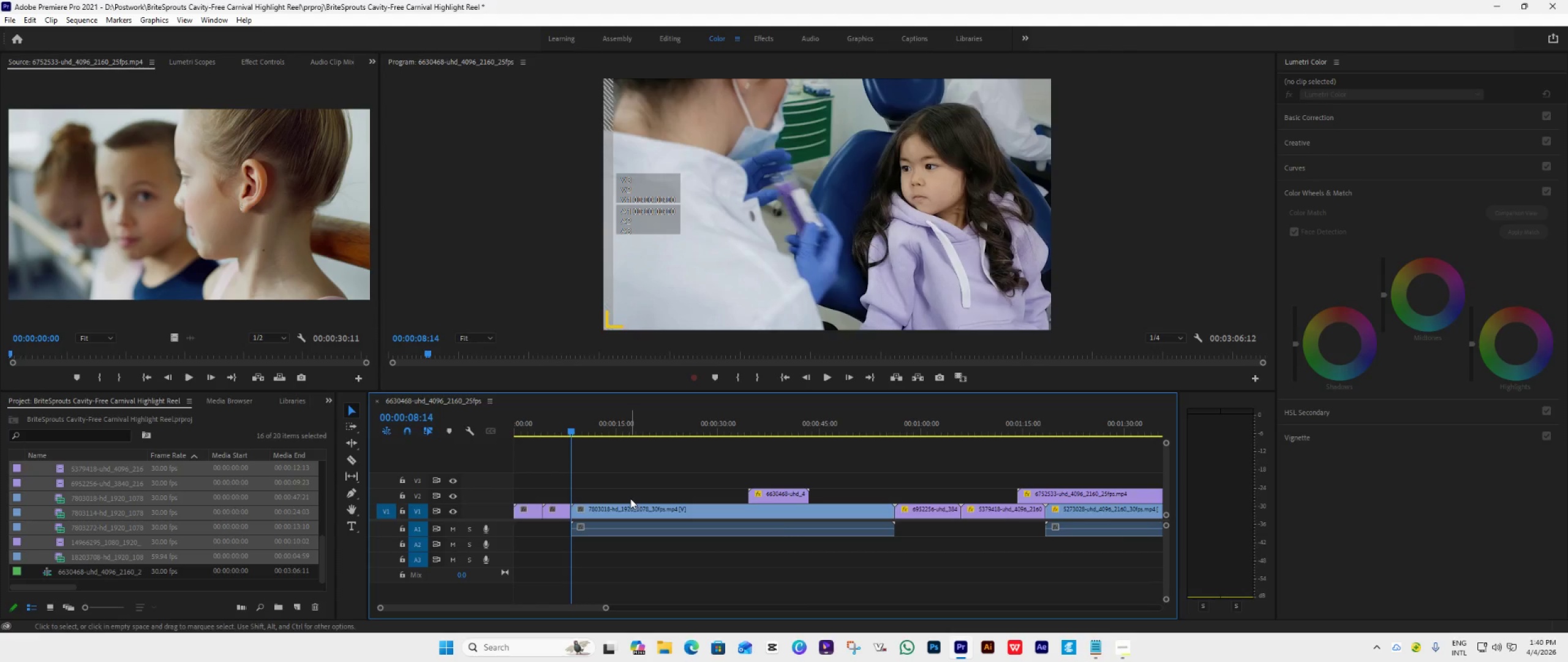 
wait(5.41)
 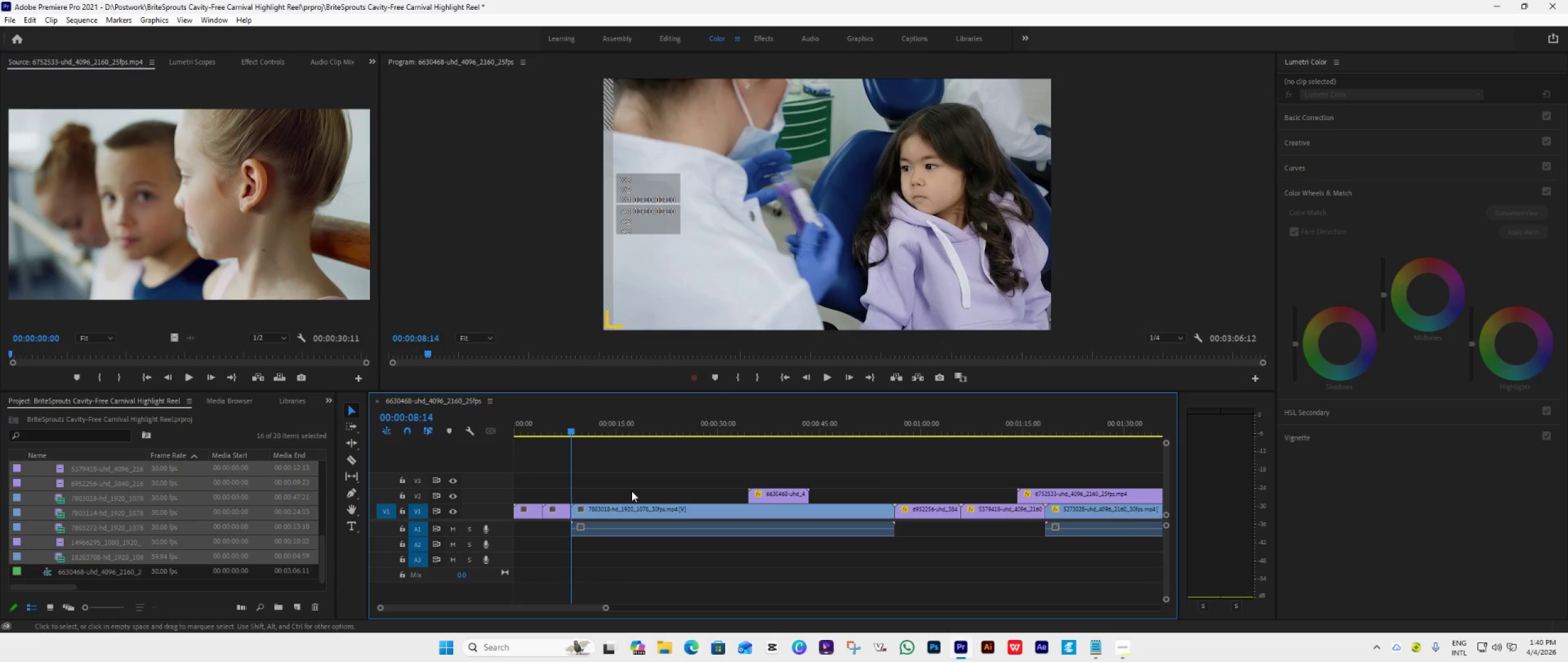 
key(Space)
 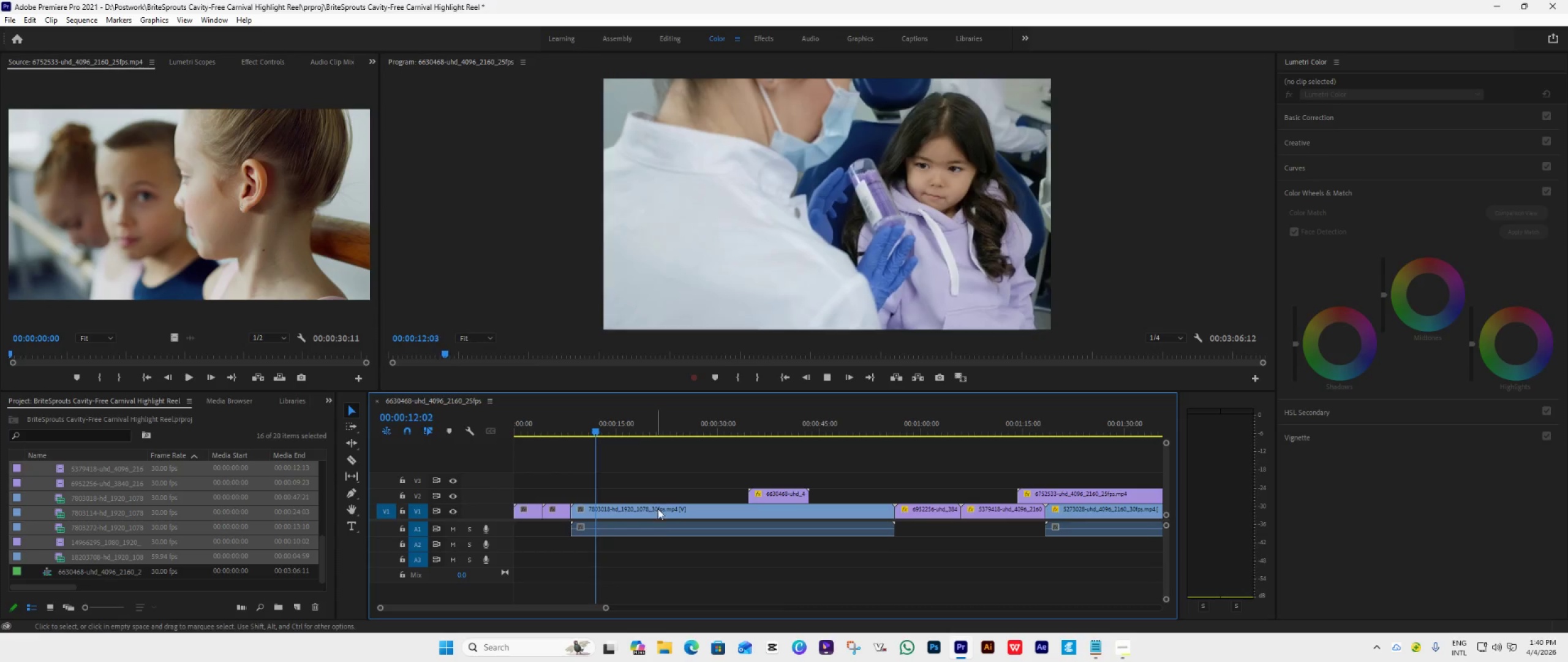 
wait(8.67)
 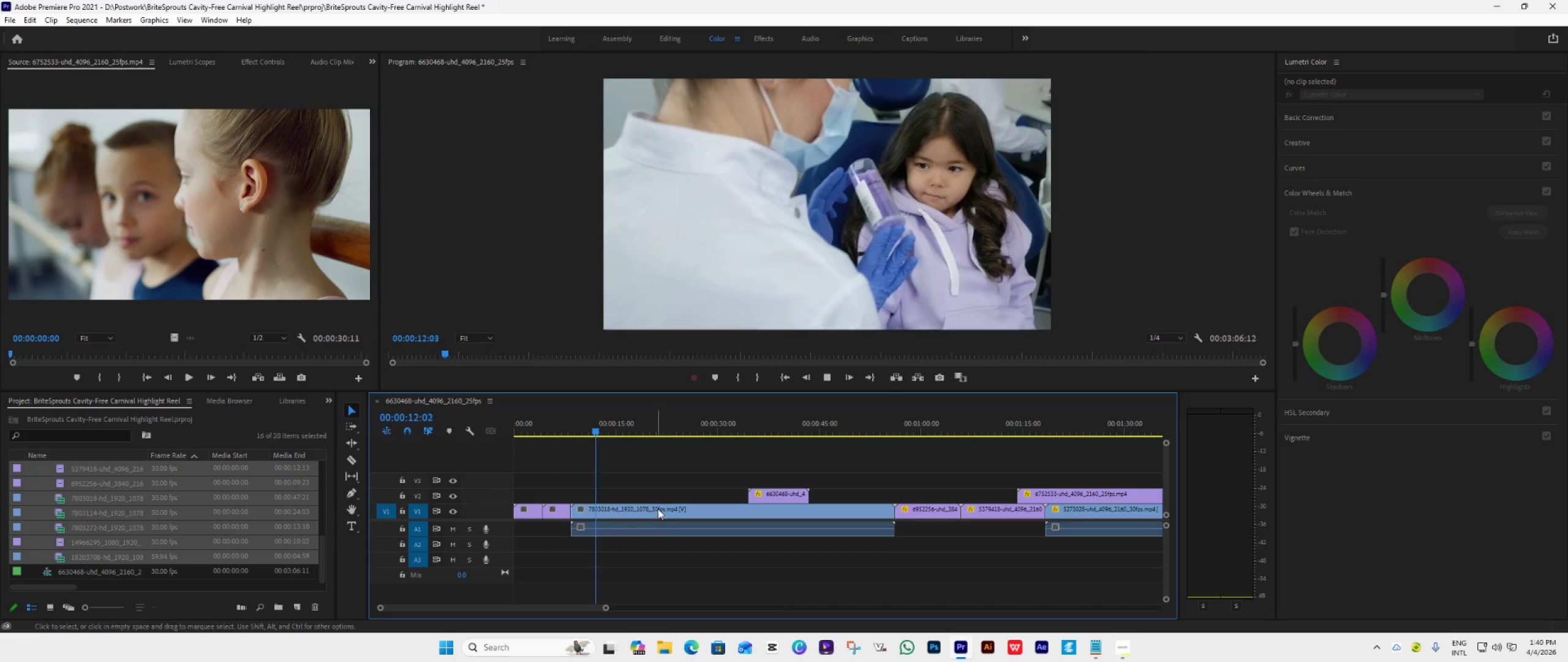 
key(Space)
 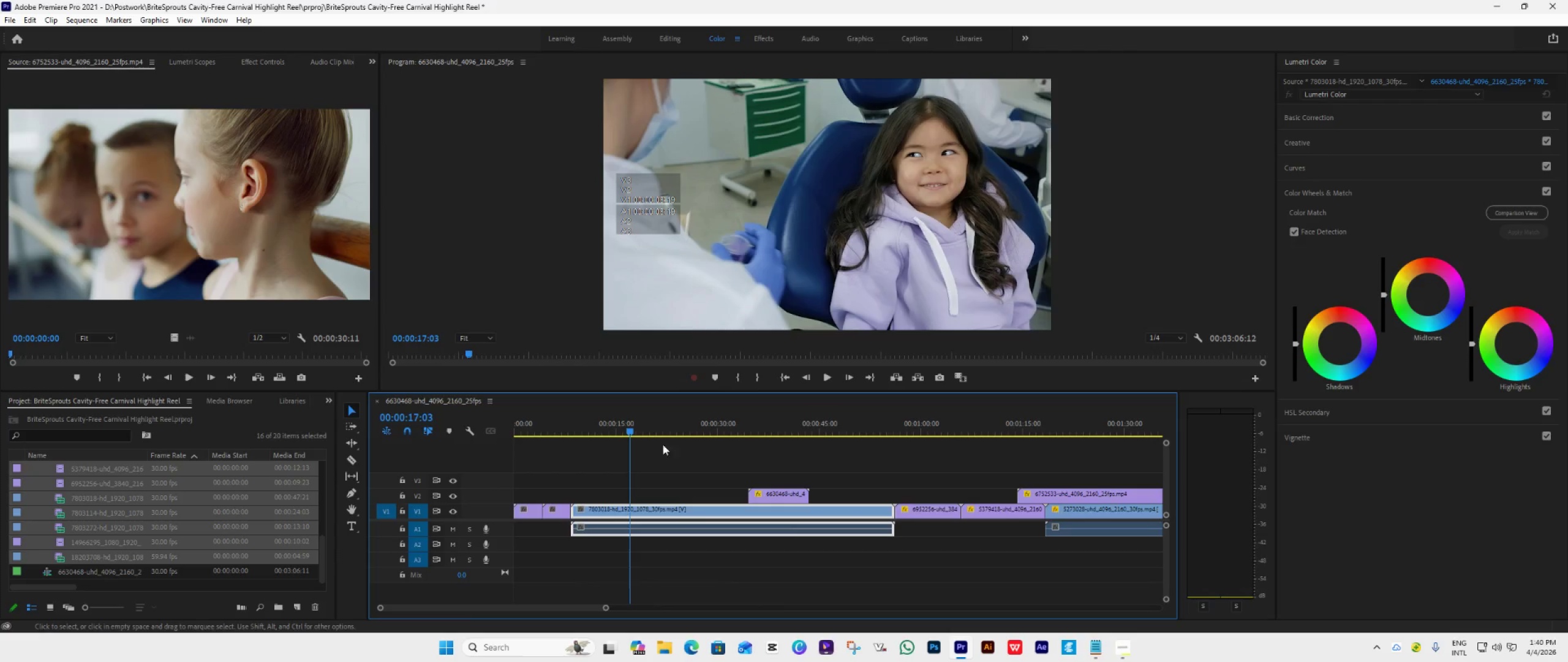 
left_click_drag(start_coordinate=[627, 428], to_coordinate=[605, 439])
 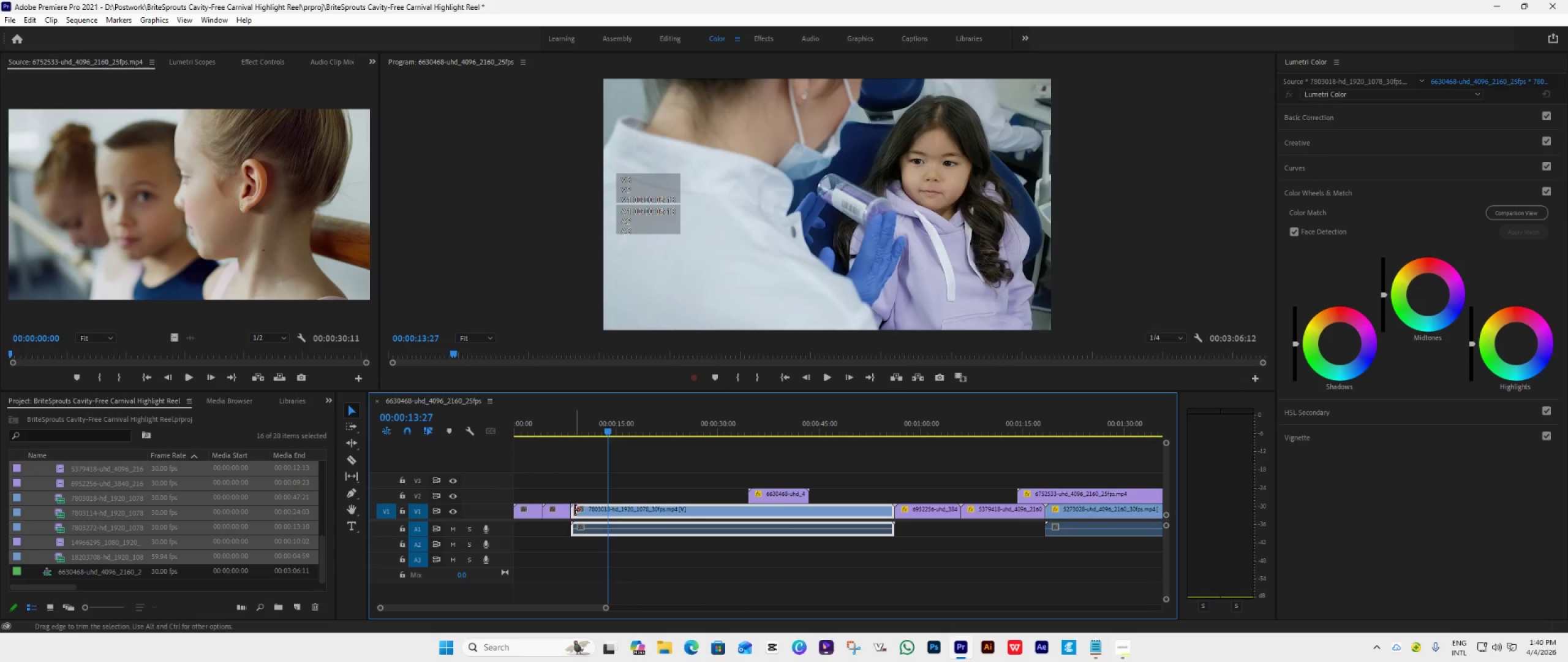 
left_click_drag(start_coordinate=[572, 510], to_coordinate=[600, 520])
 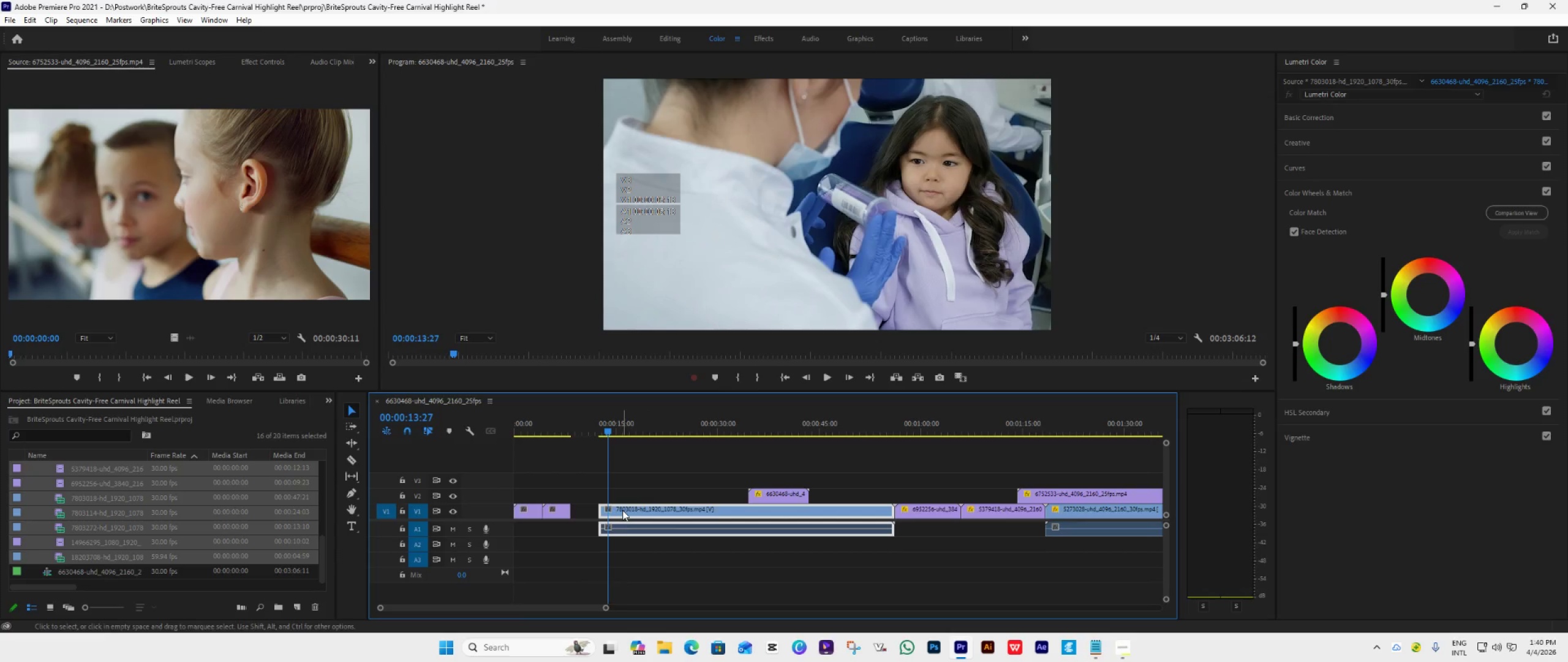 
left_click_drag(start_coordinate=[622, 510], to_coordinate=[598, 516])
 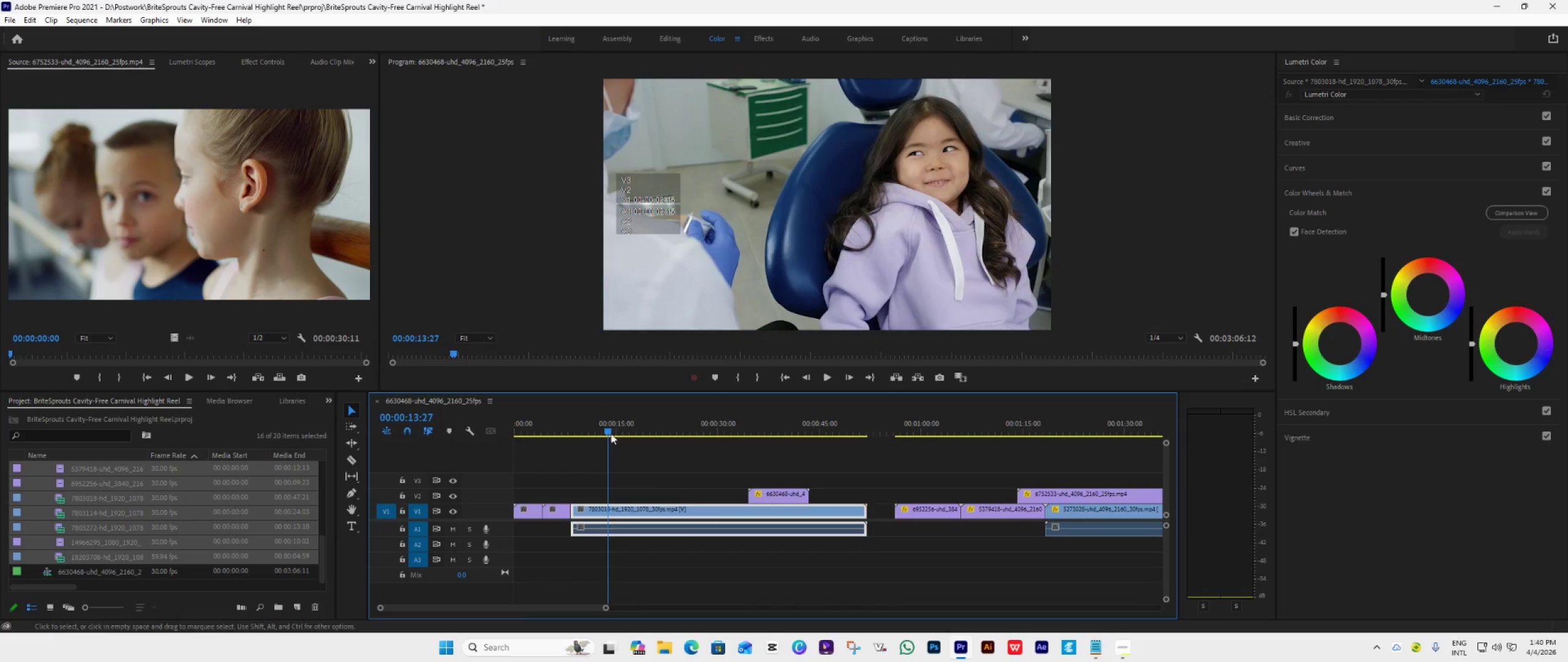 
left_click([573, 425])
 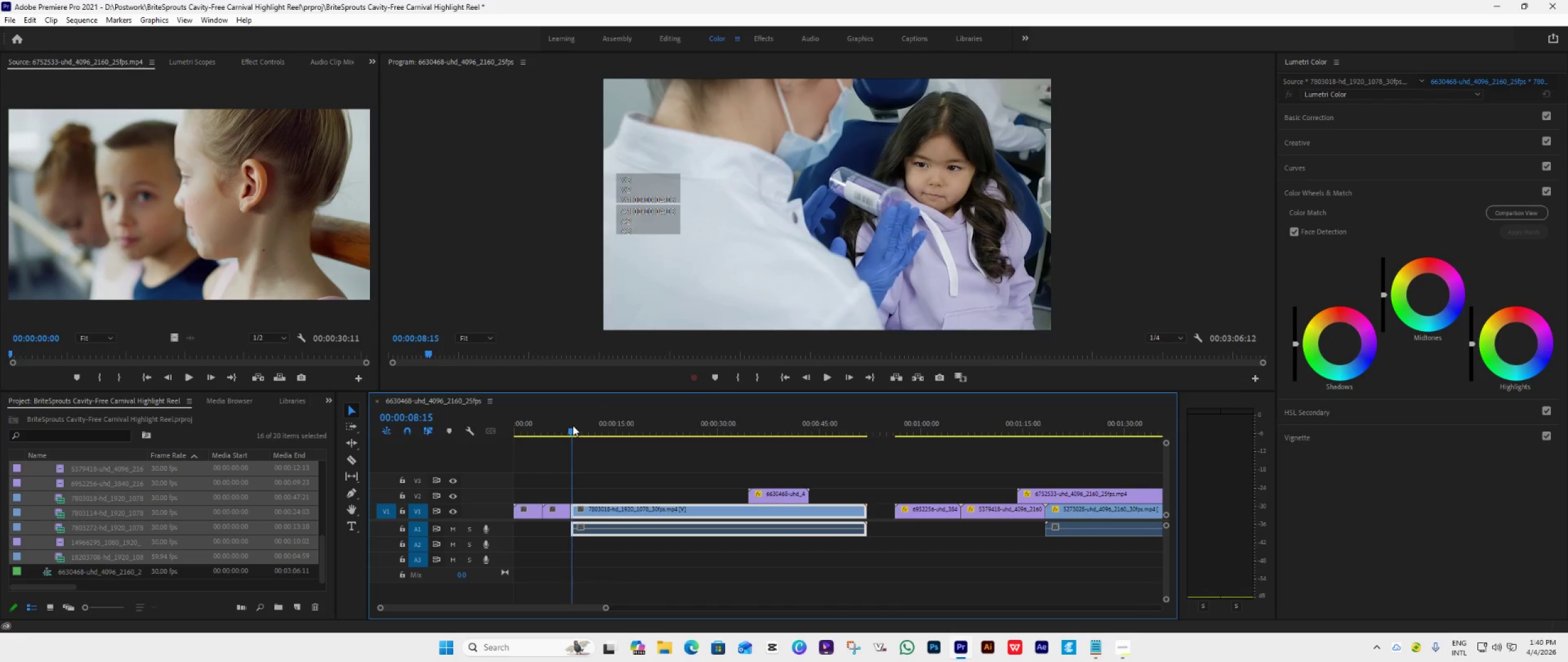 
key(Space)
 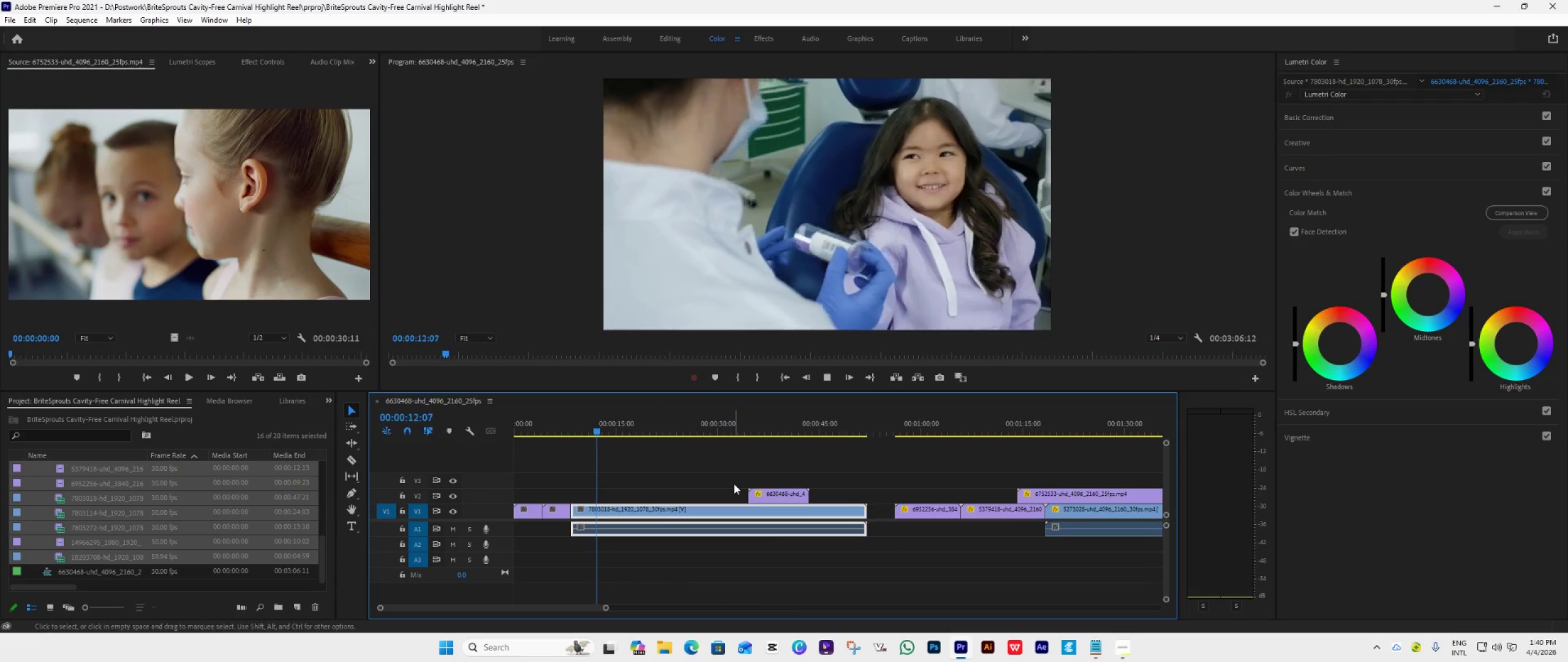 
wait(5.11)
 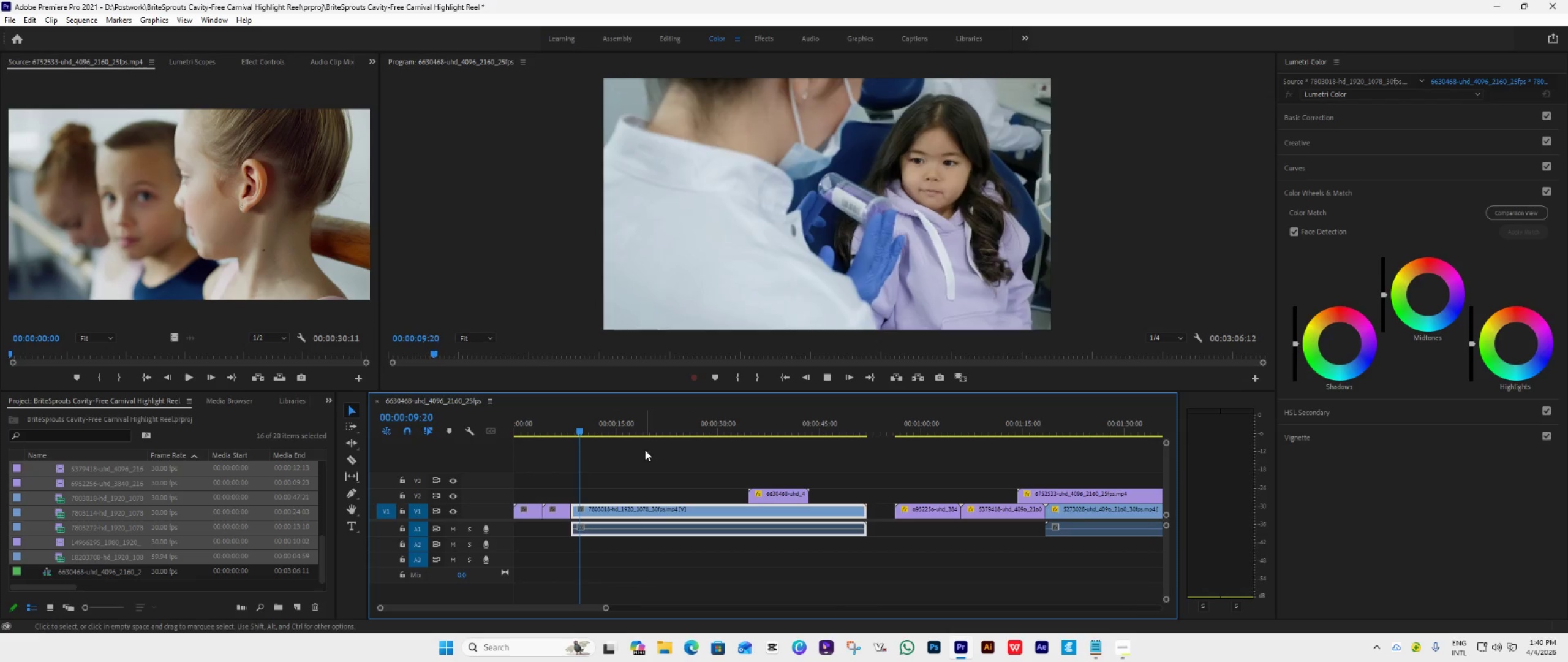 
key(Space)
 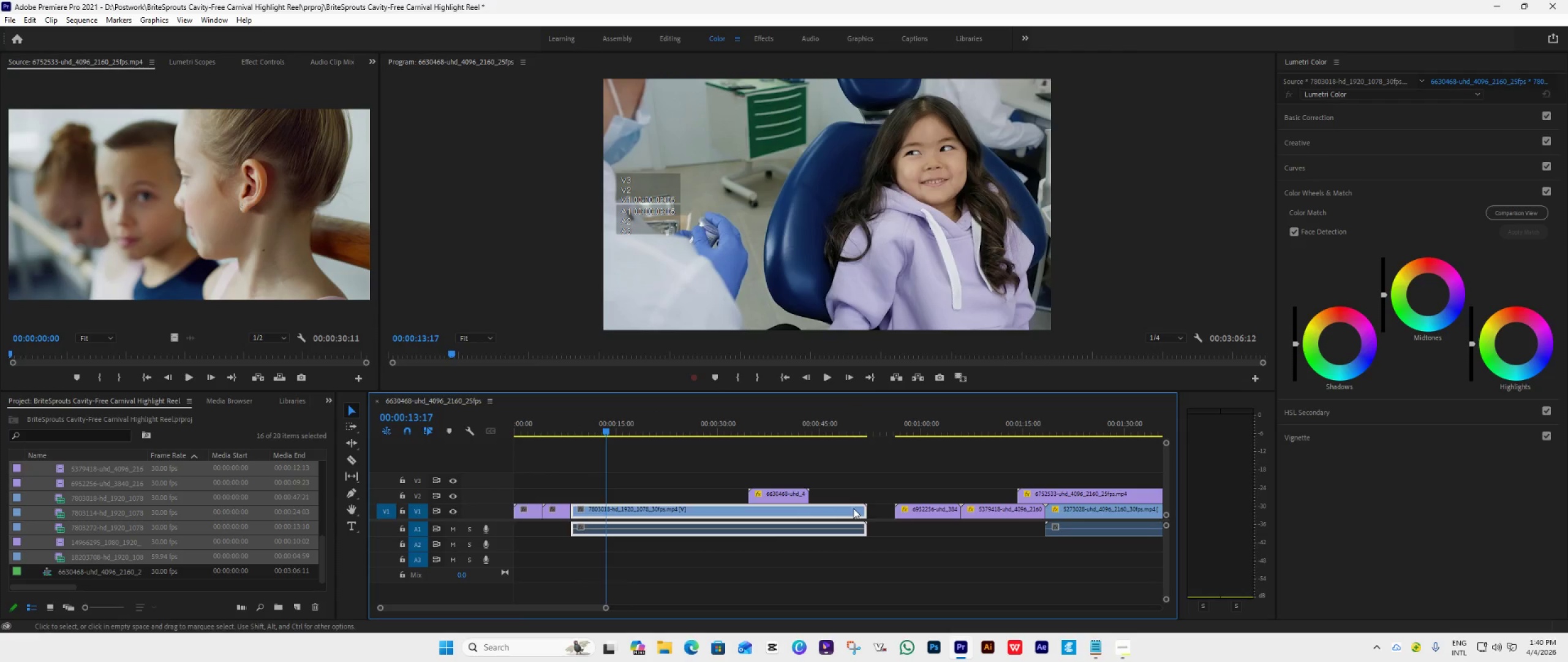 
left_click_drag(start_coordinate=[861, 511], to_coordinate=[597, 529])
 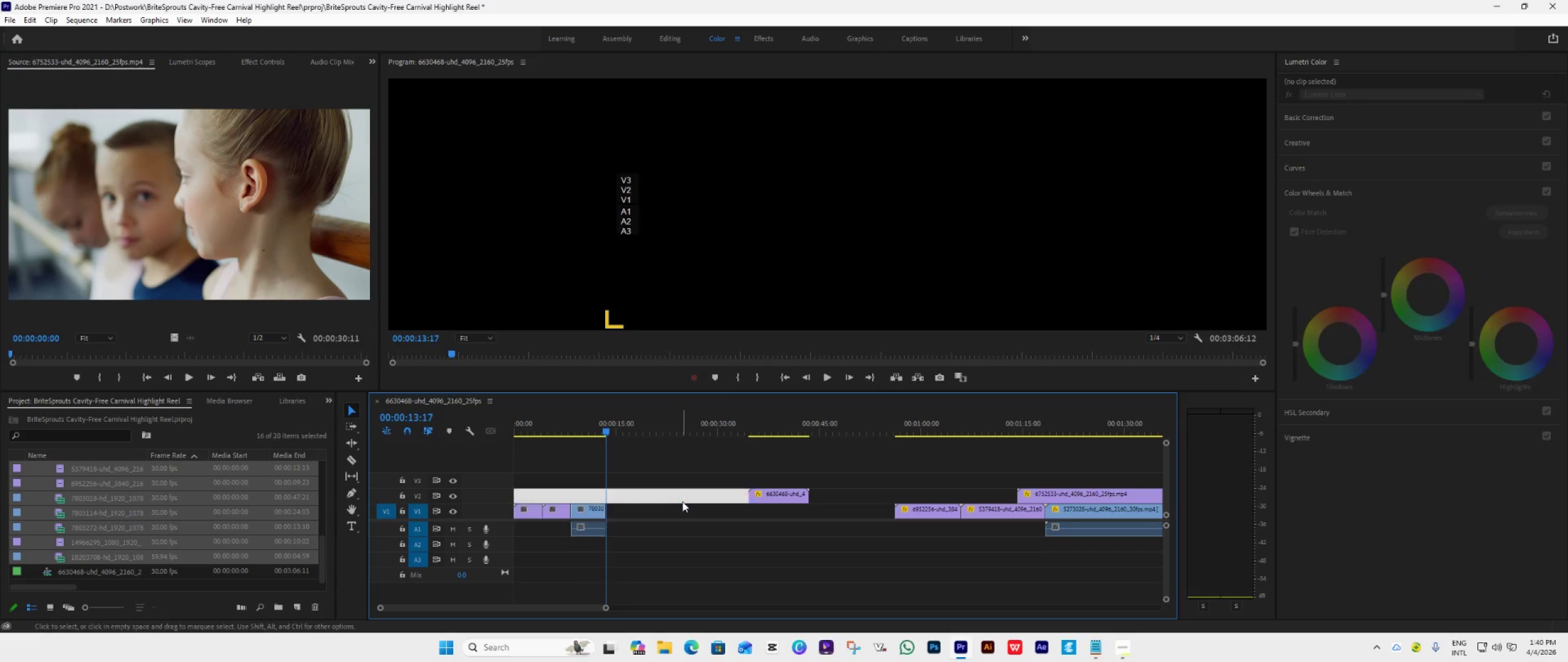 
double_click([689, 507])
 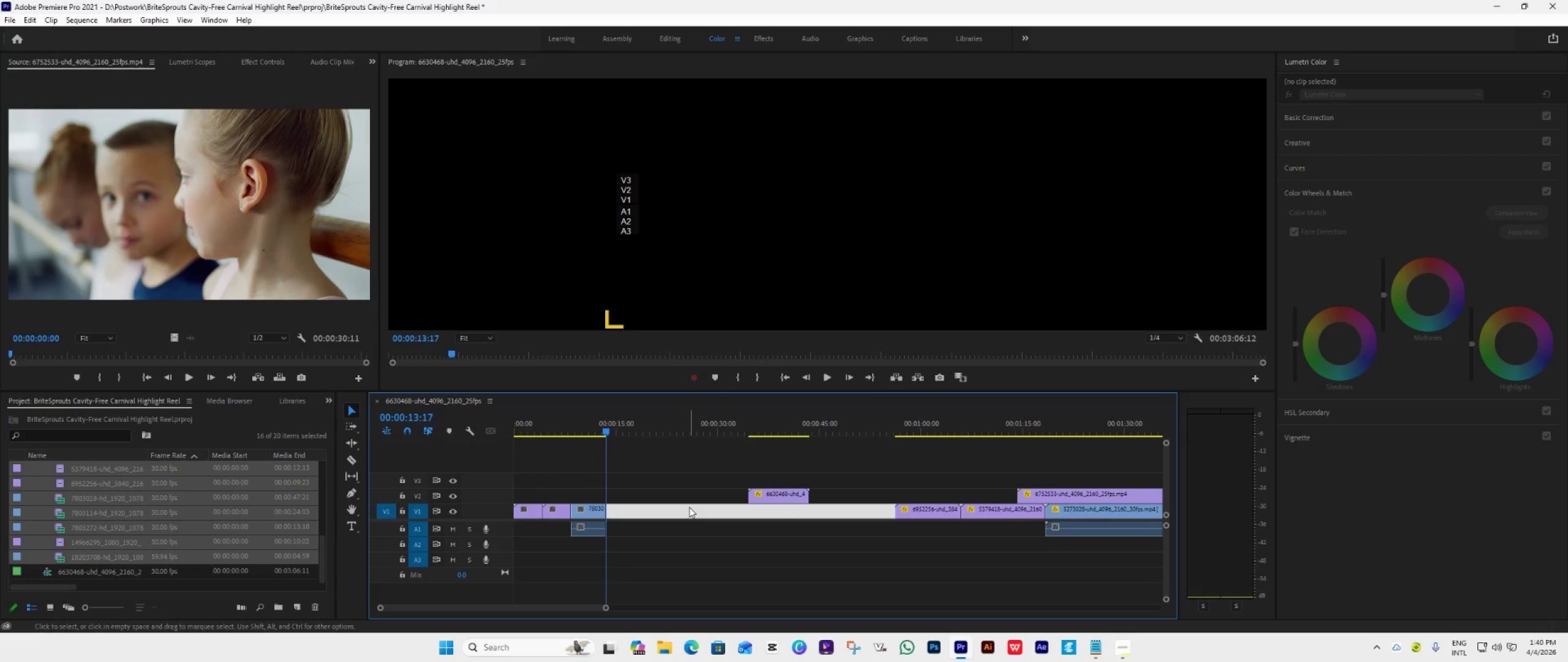 
key(Delete)
 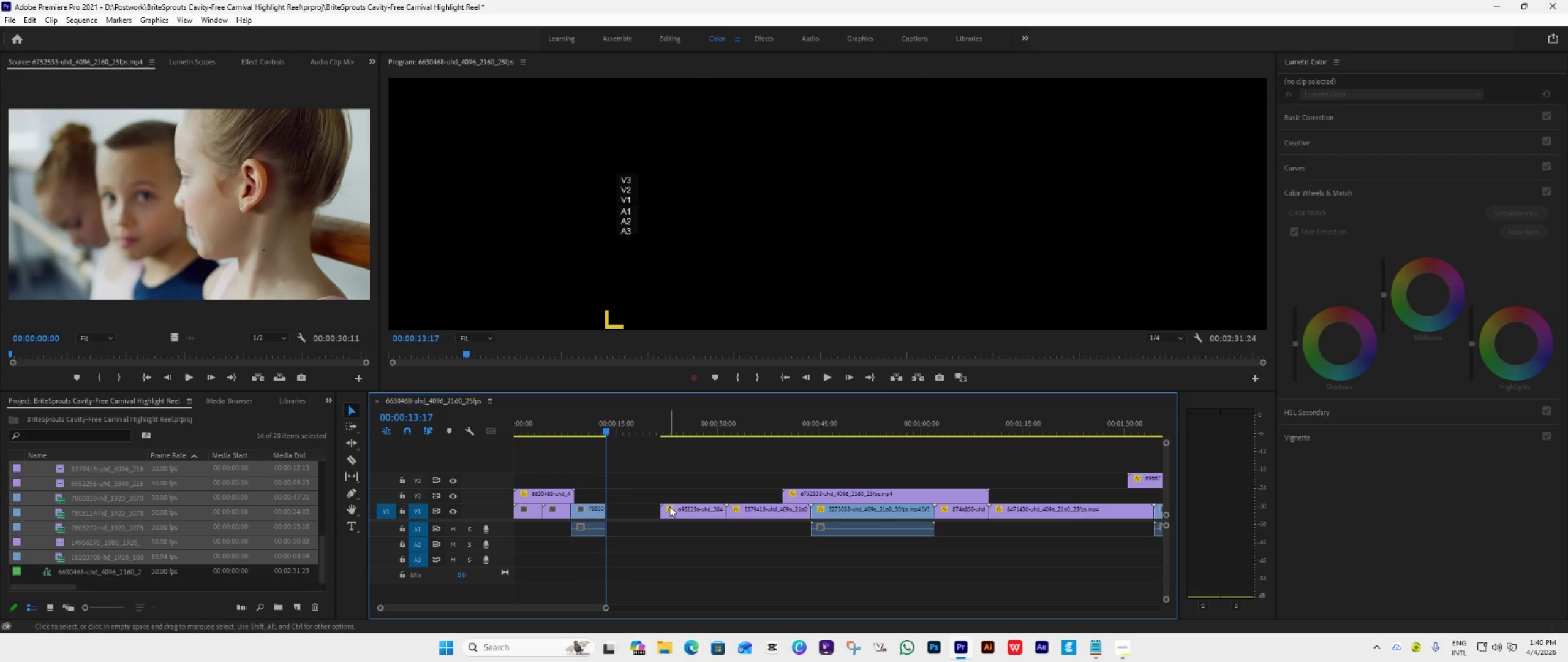 
scroll: coordinate [669, 506], scroll_direction: up, amount: 4.0
 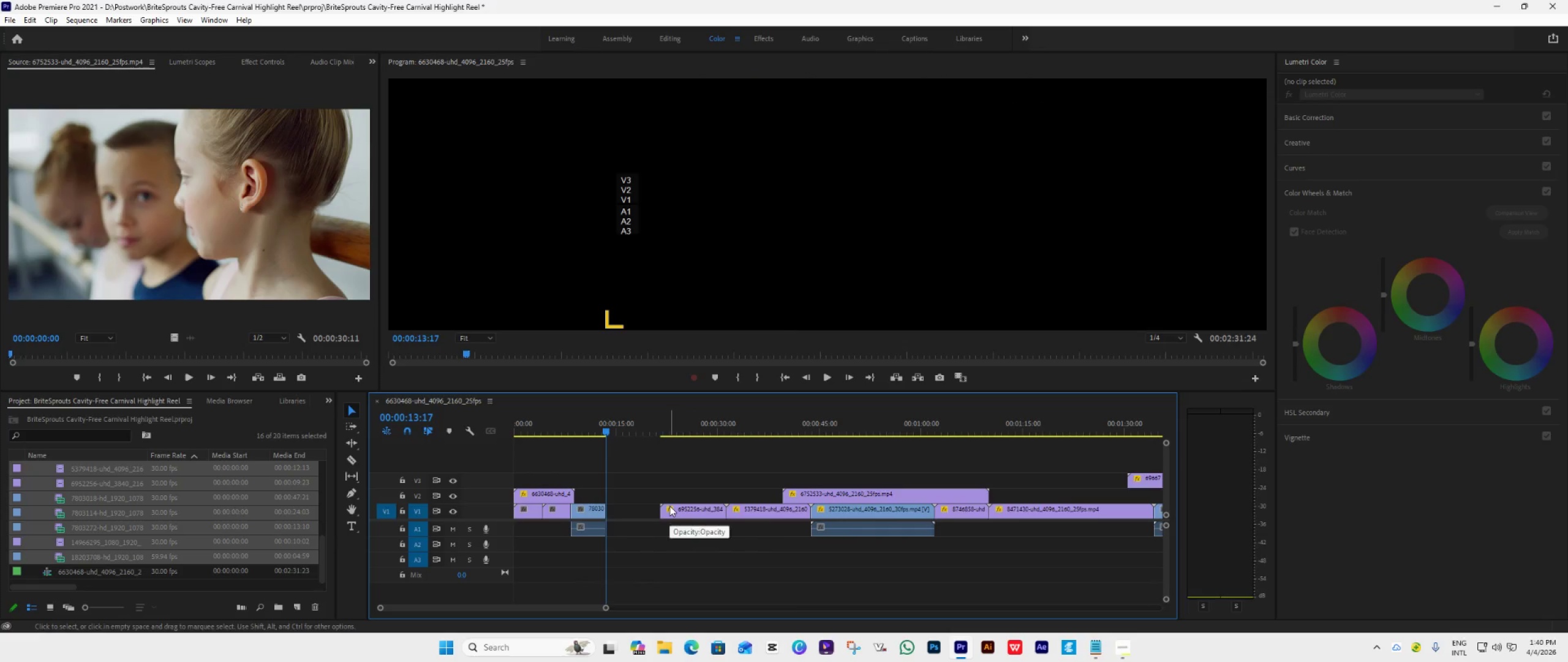 
key(Control+Z)
 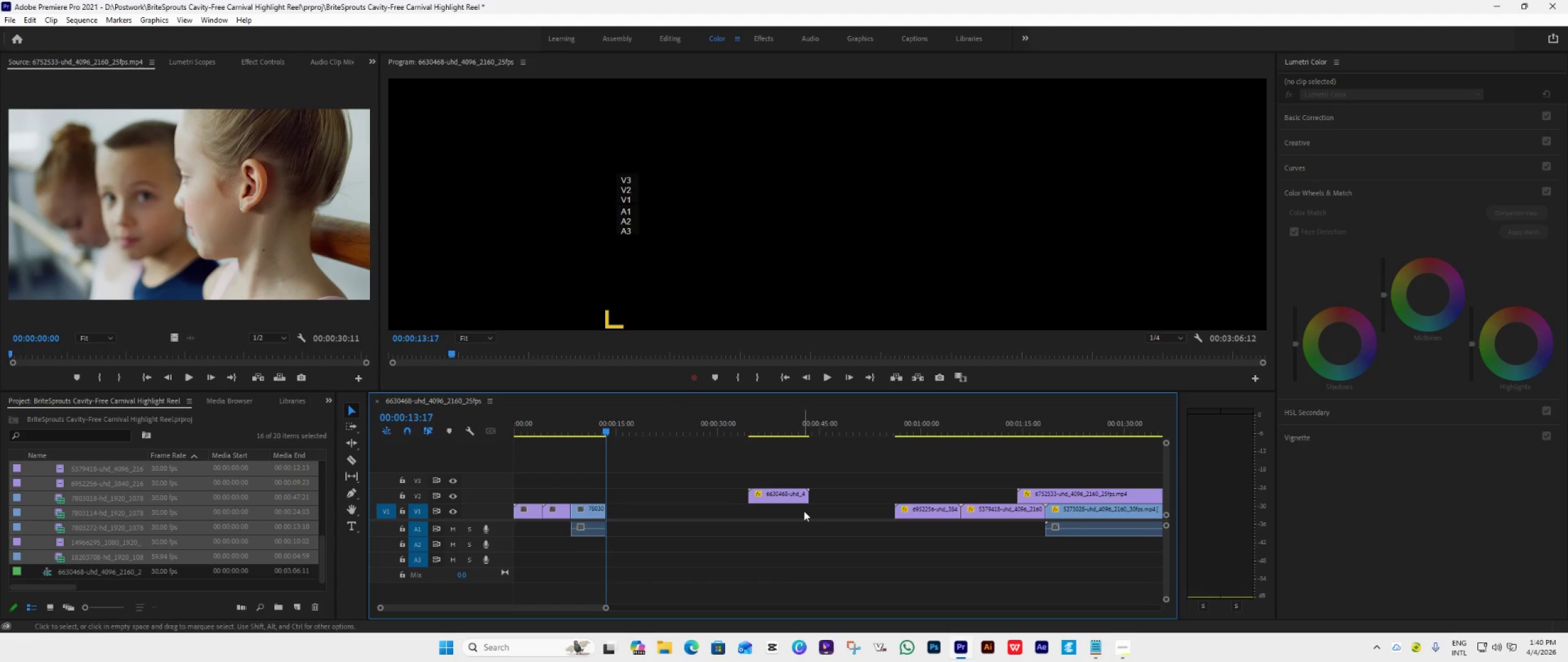 
left_click_drag(start_coordinate=[783, 497], to_coordinate=[986, 494])
 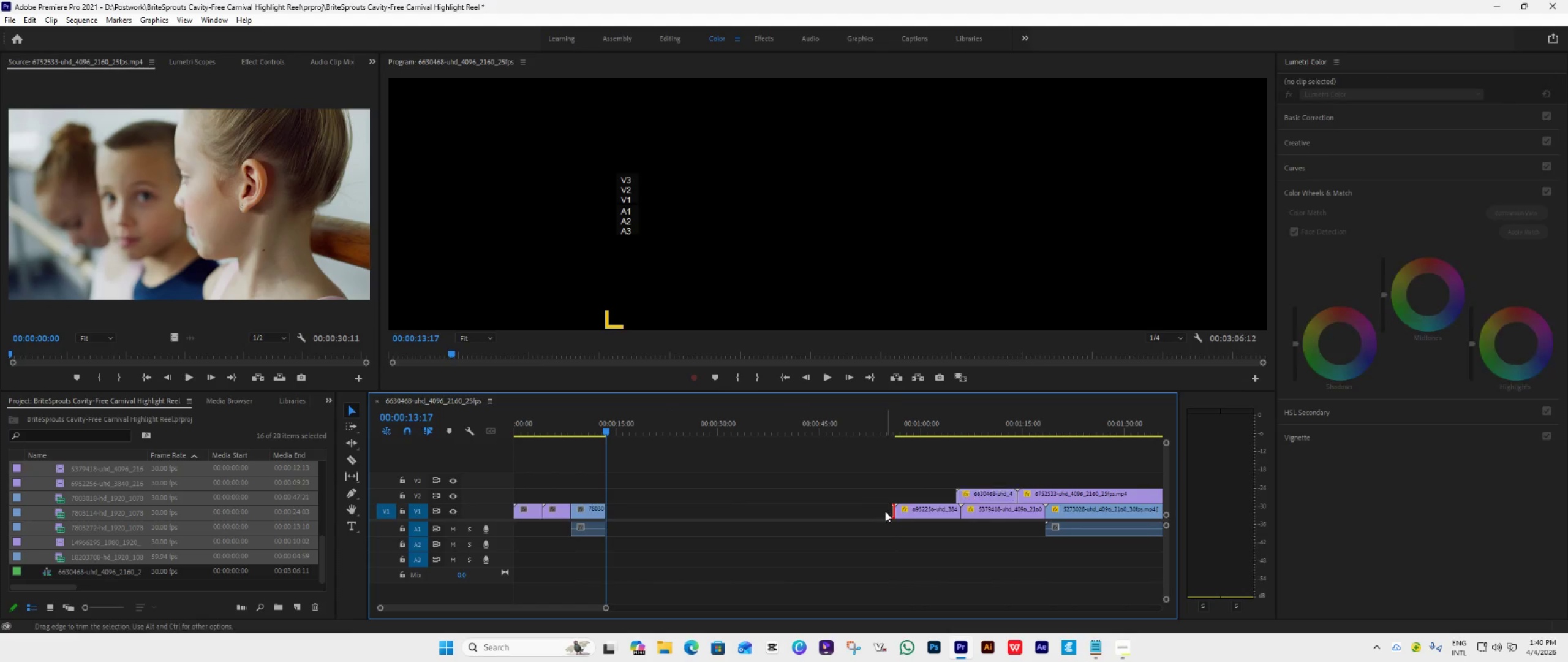 
double_click([870, 512])
 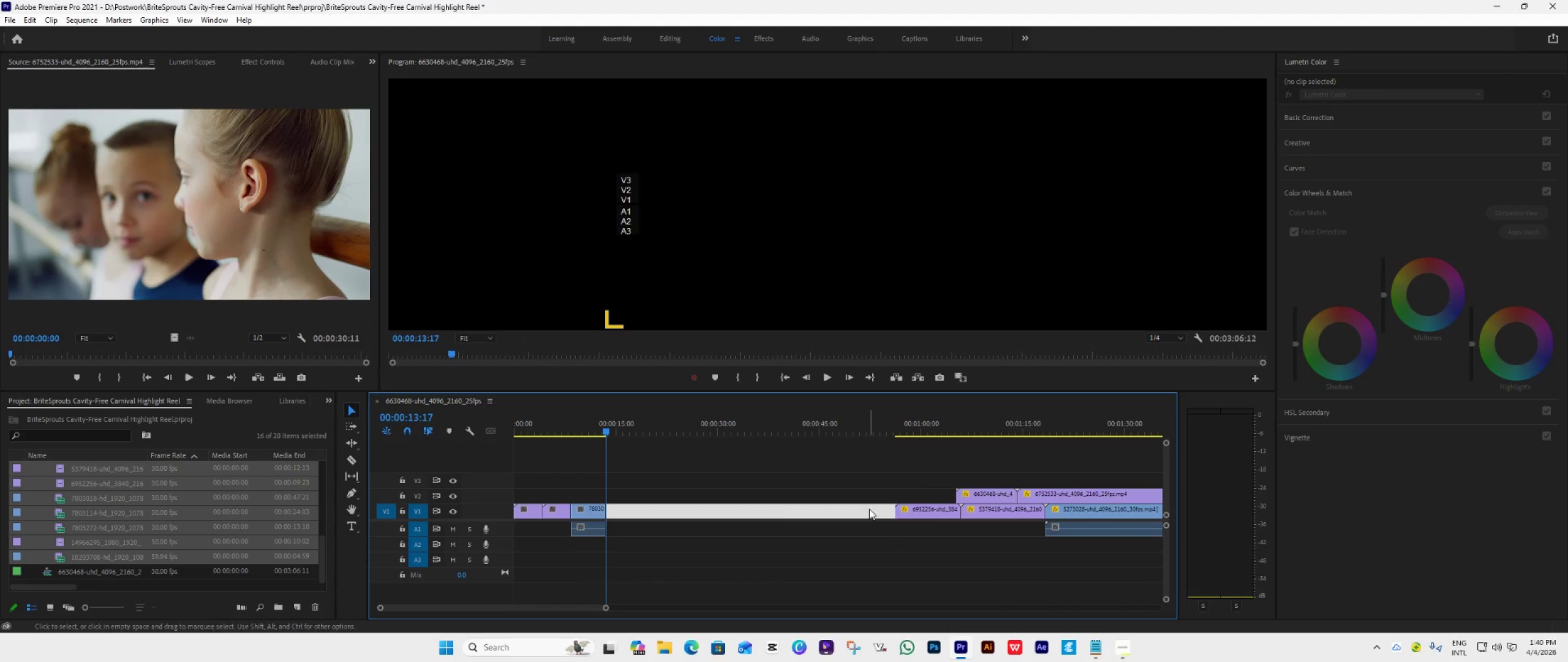 
key(Delete)
 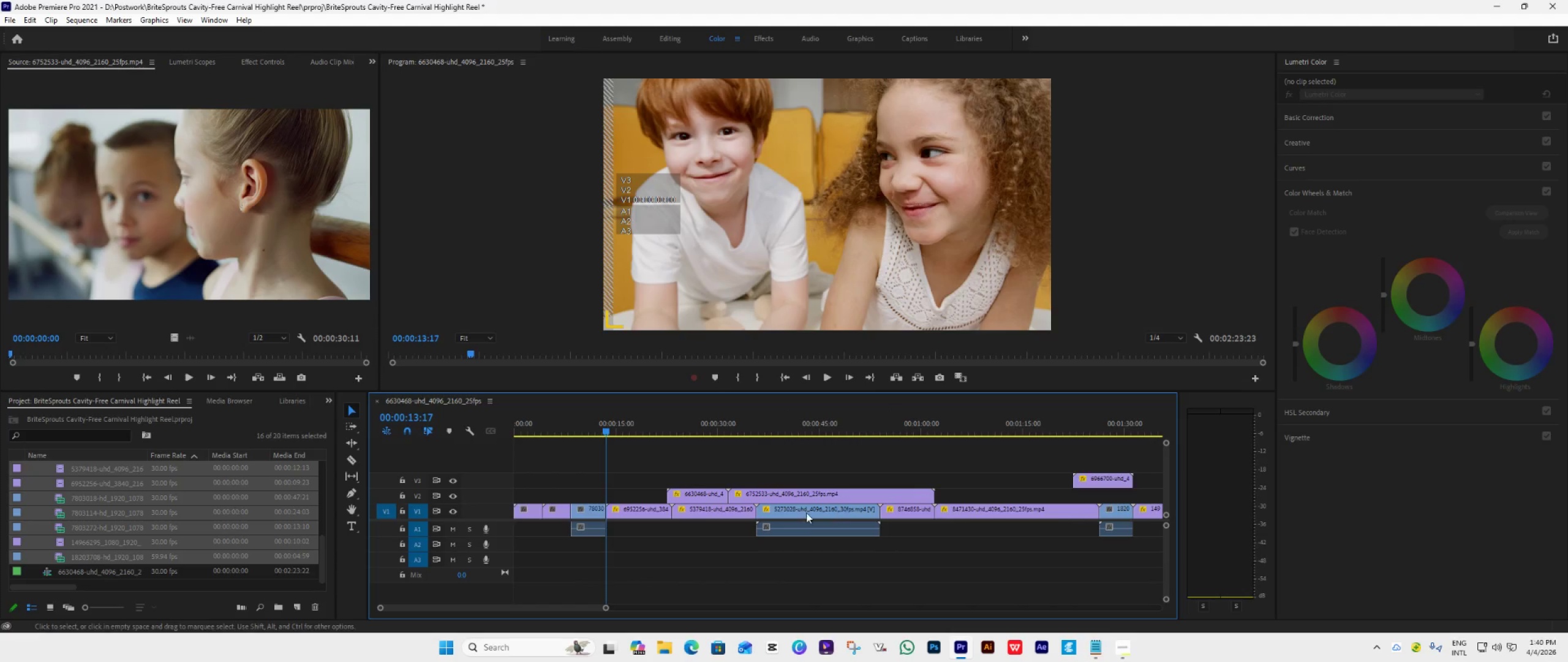 
key(Space)
 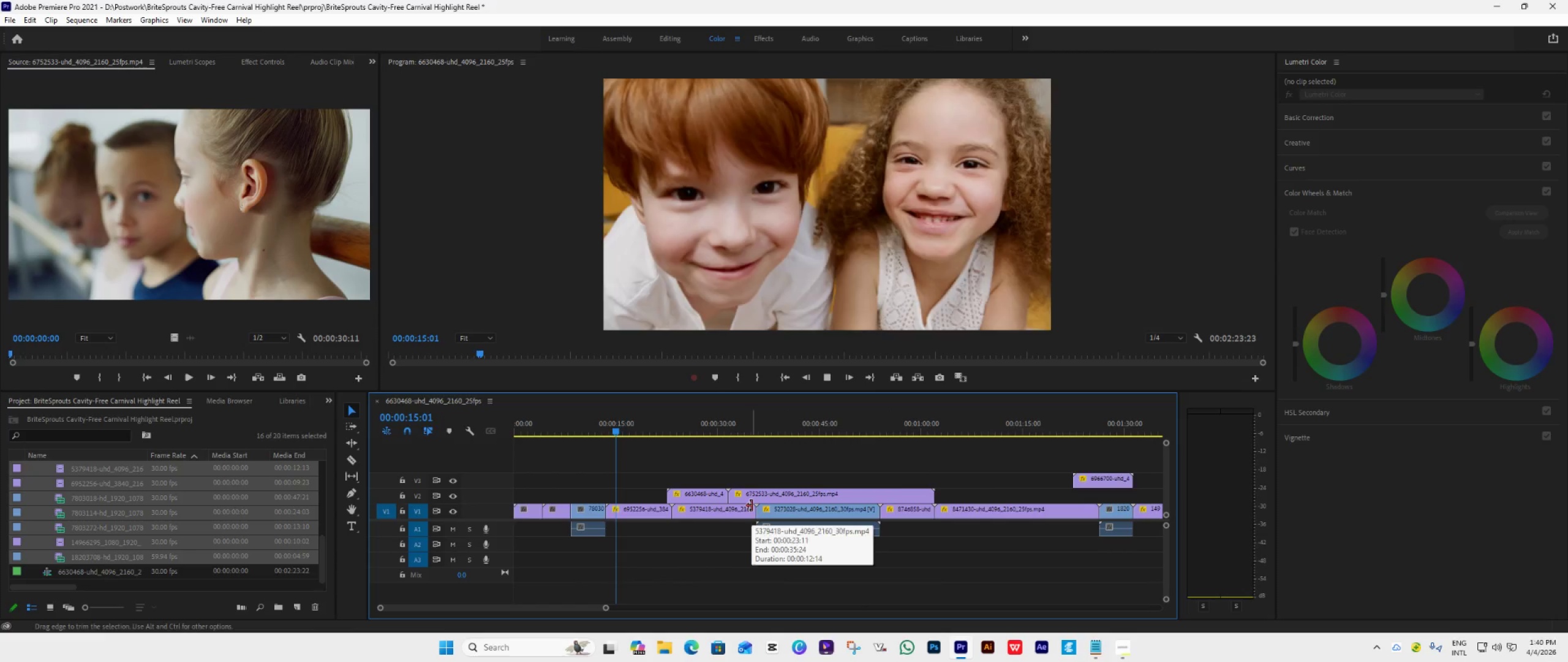 
key(Space)
 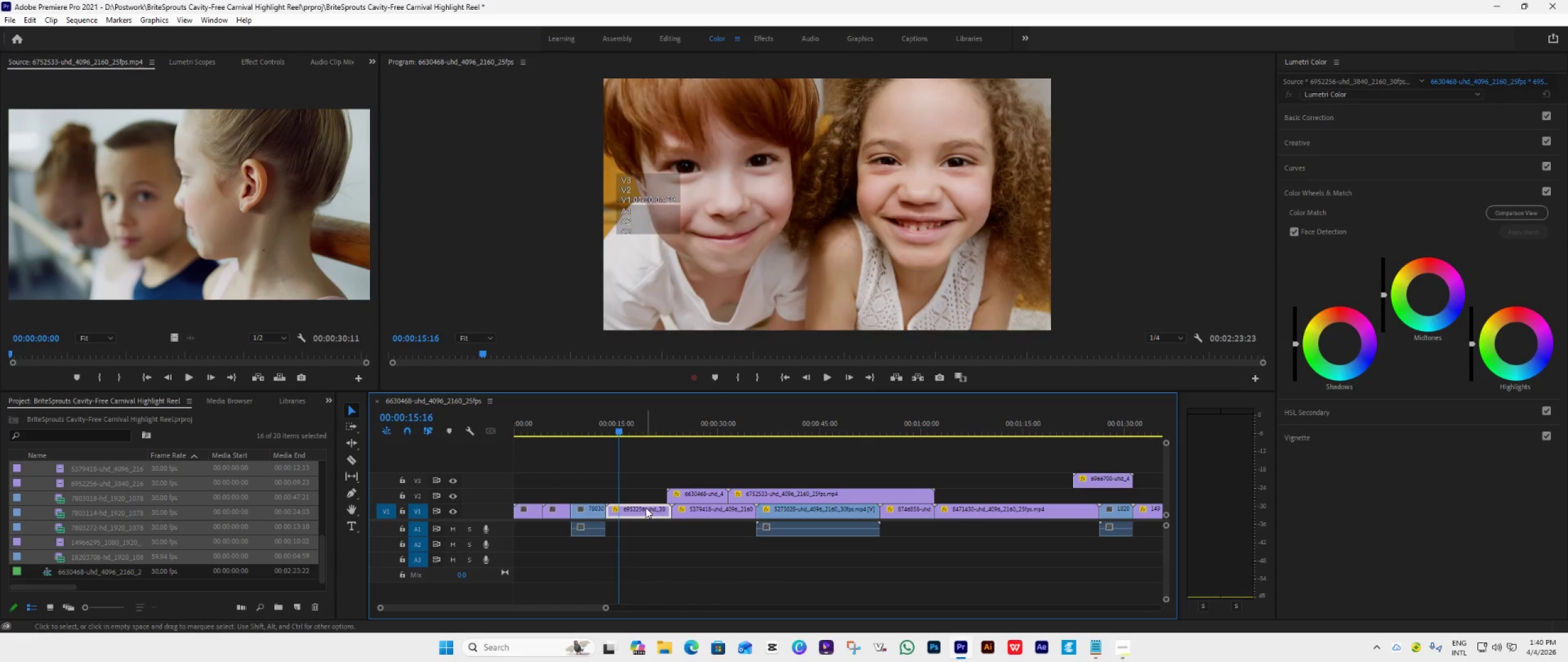 
left_click_drag(start_coordinate=[644, 508], to_coordinate=[1004, 496])
 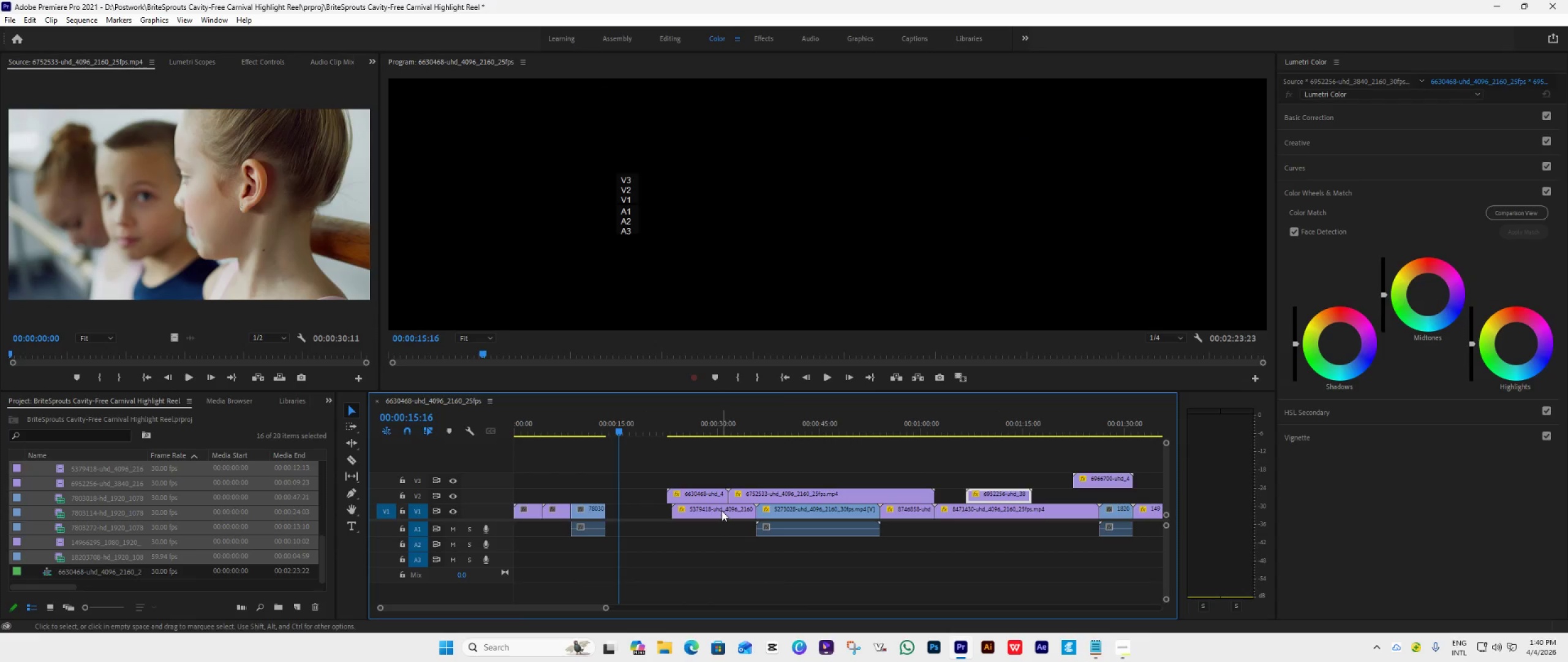 
left_click_drag(start_coordinate=[722, 511], to_coordinate=[884, 478])
 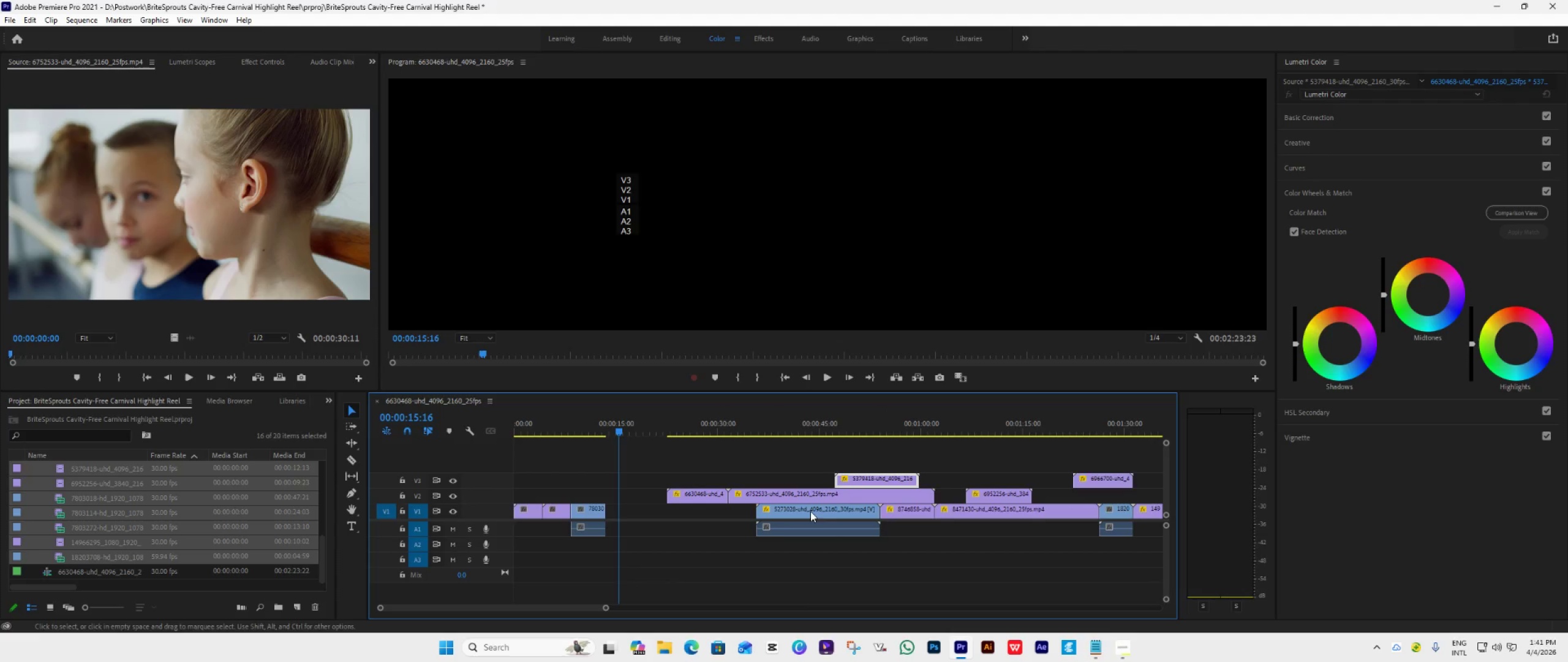 
left_click_drag(start_coordinate=[810, 509], to_coordinate=[662, 520])
 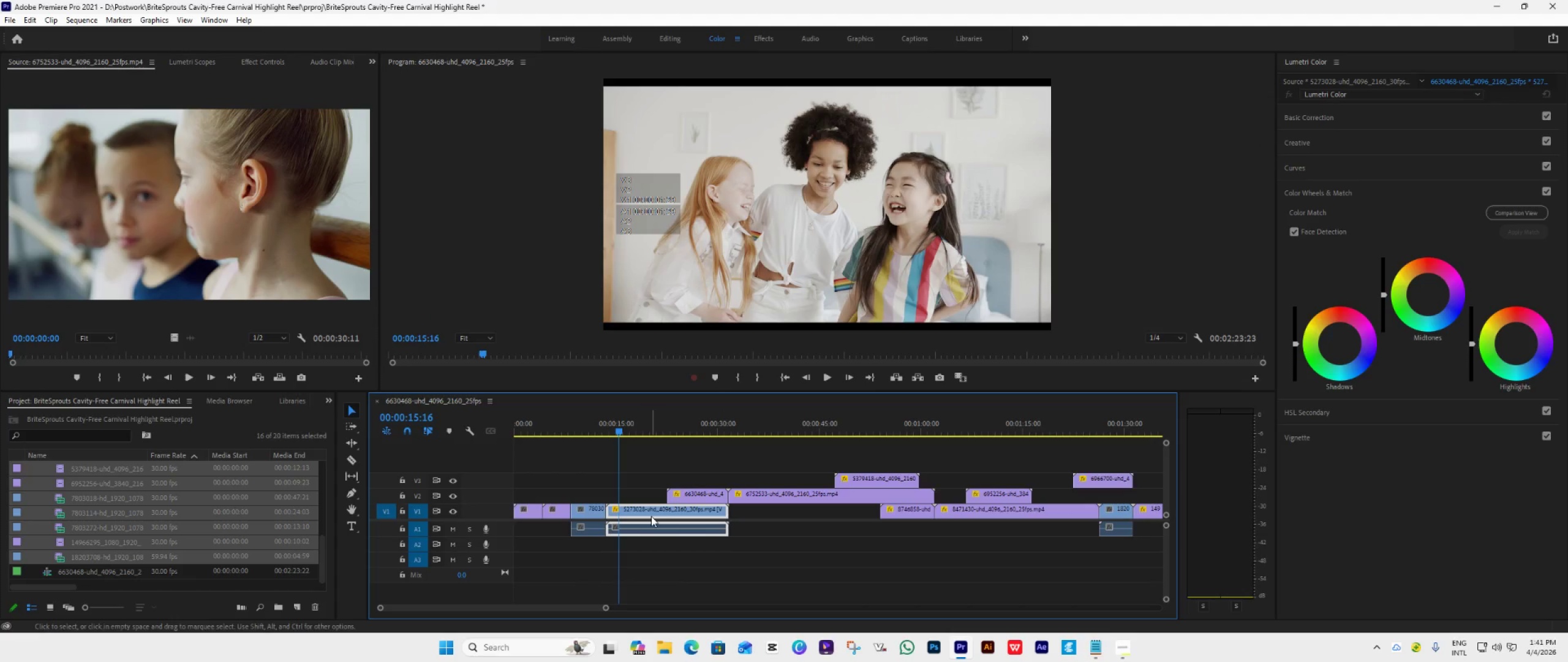 
left_click_drag(start_coordinate=[649, 511], to_coordinate=[797, 523])
 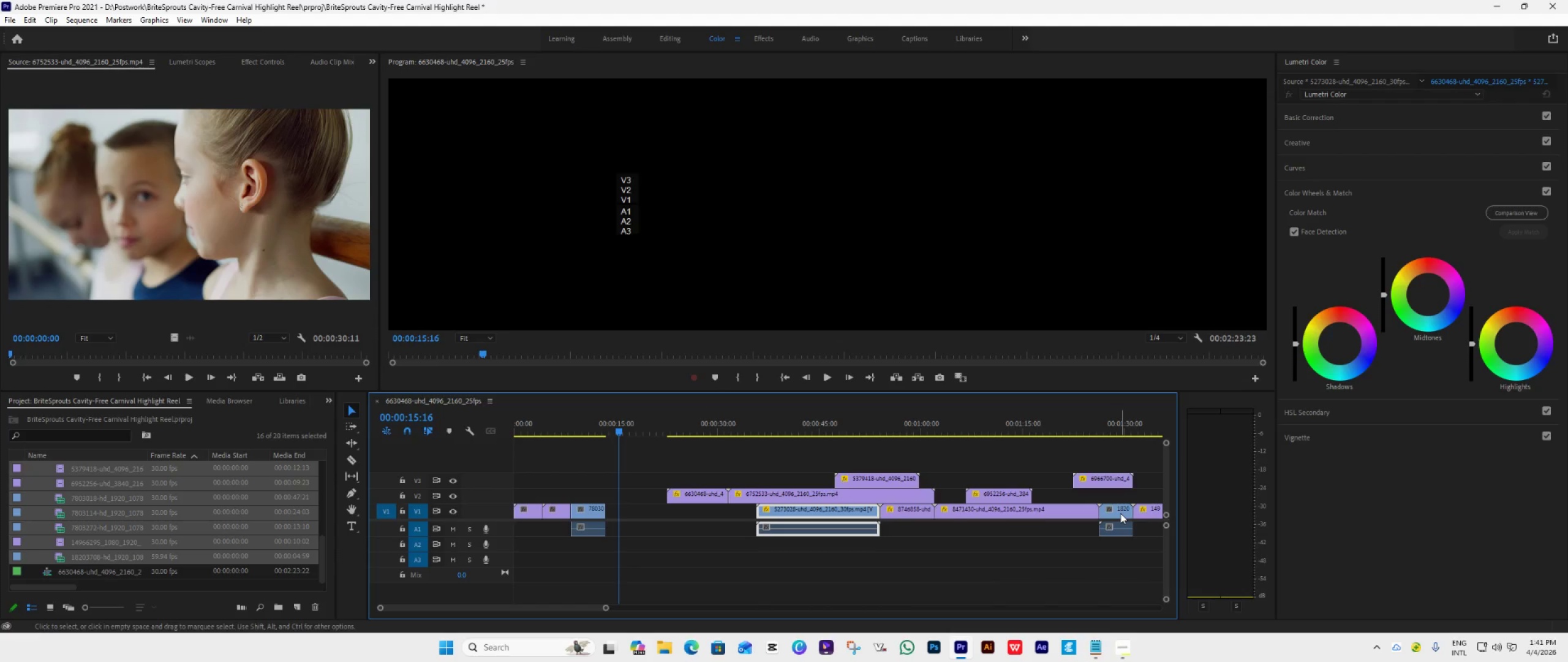 
left_click_drag(start_coordinate=[1120, 513], to_coordinate=[630, 527])
 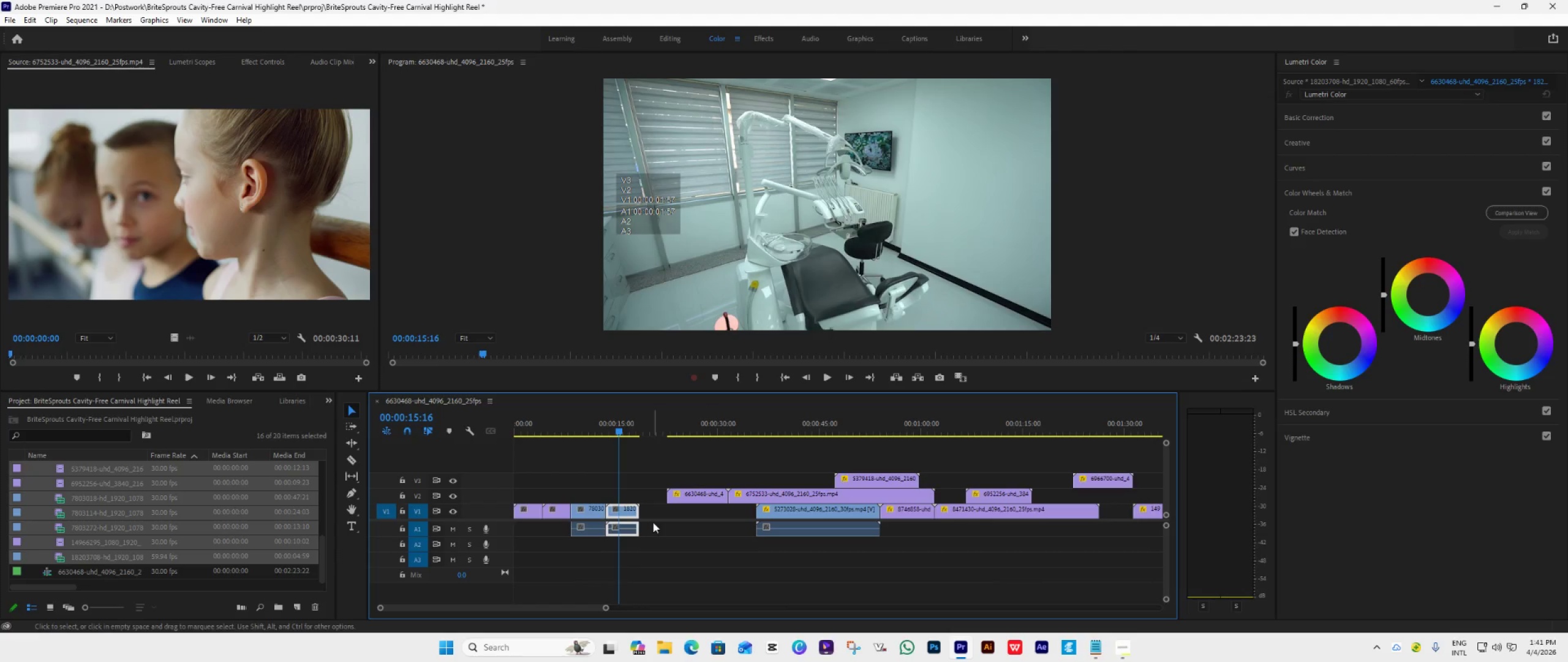 
left_click_drag(start_coordinate=[622, 513], to_coordinate=[738, 508])
 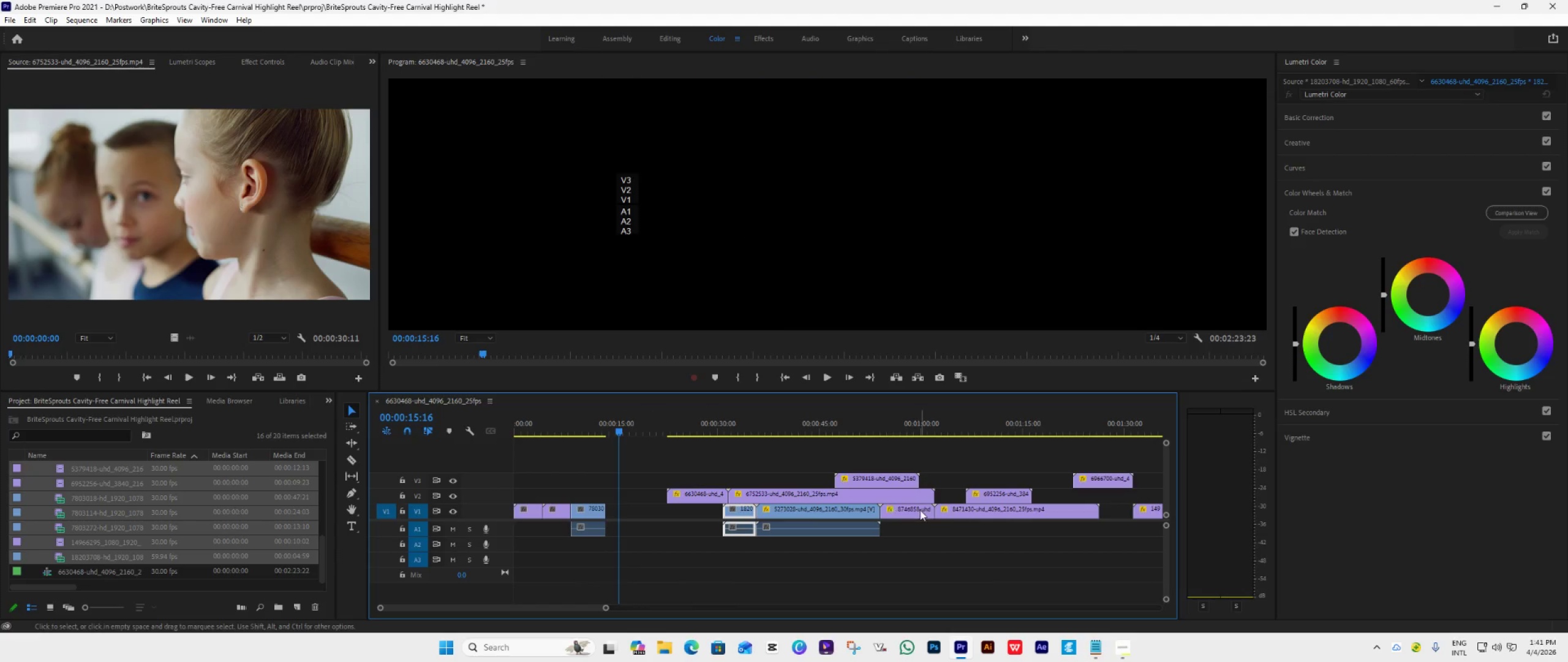 
left_click_drag(start_coordinate=[920, 510], to_coordinate=[647, 523])
 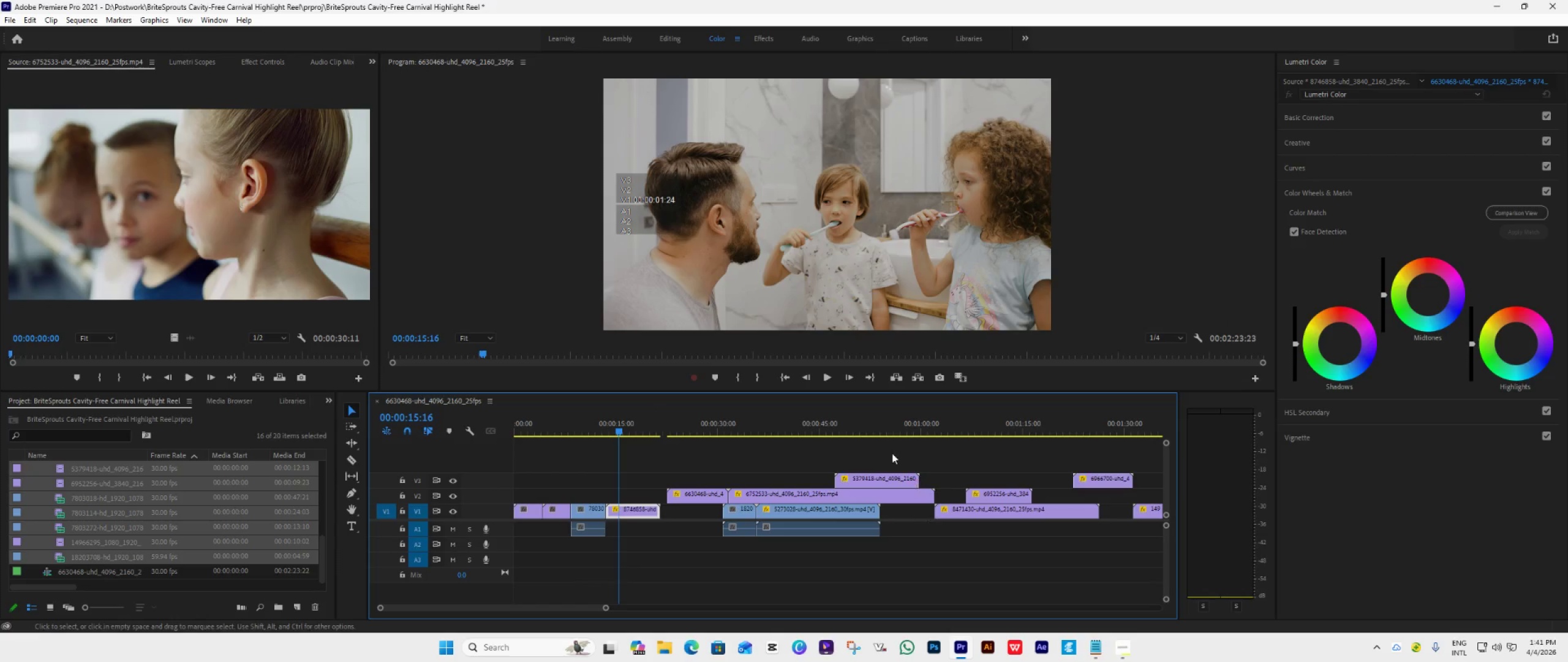 
left_click([807, 429])
 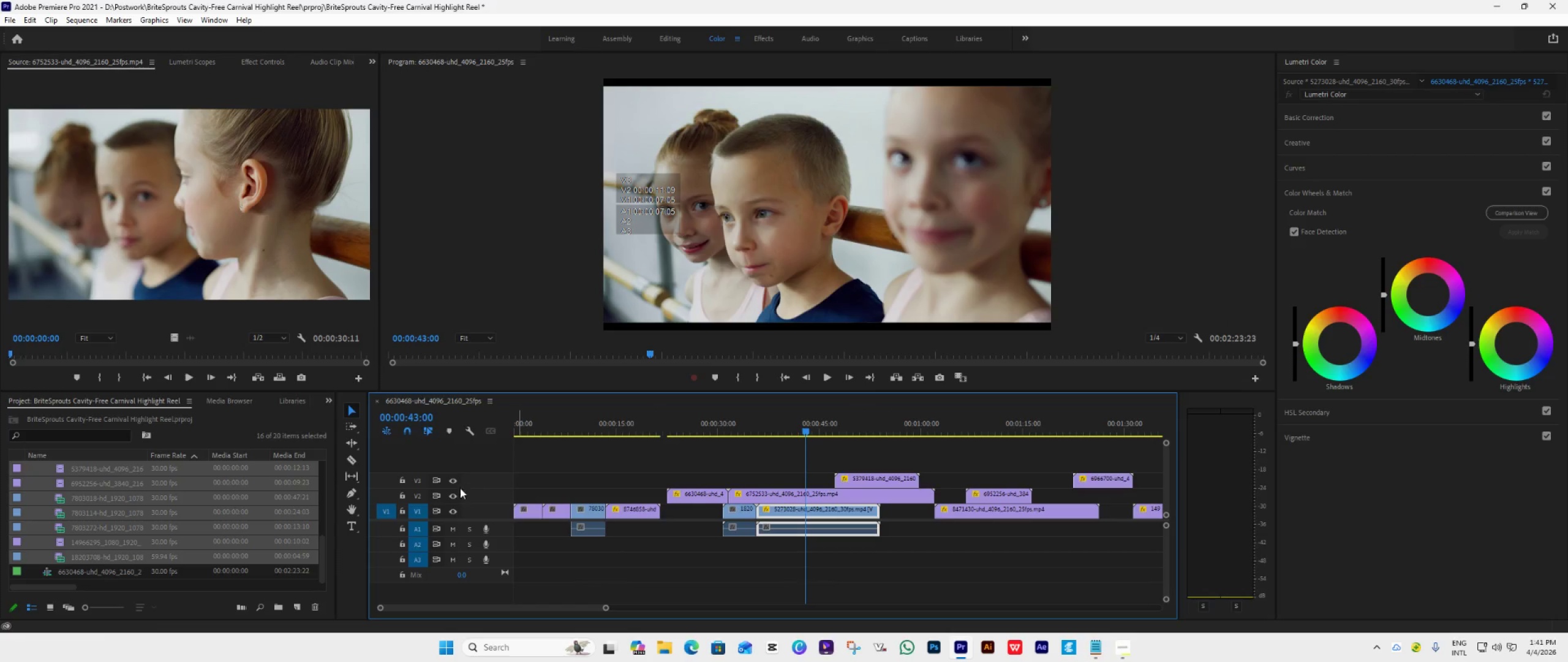 
double_click([456, 478])
 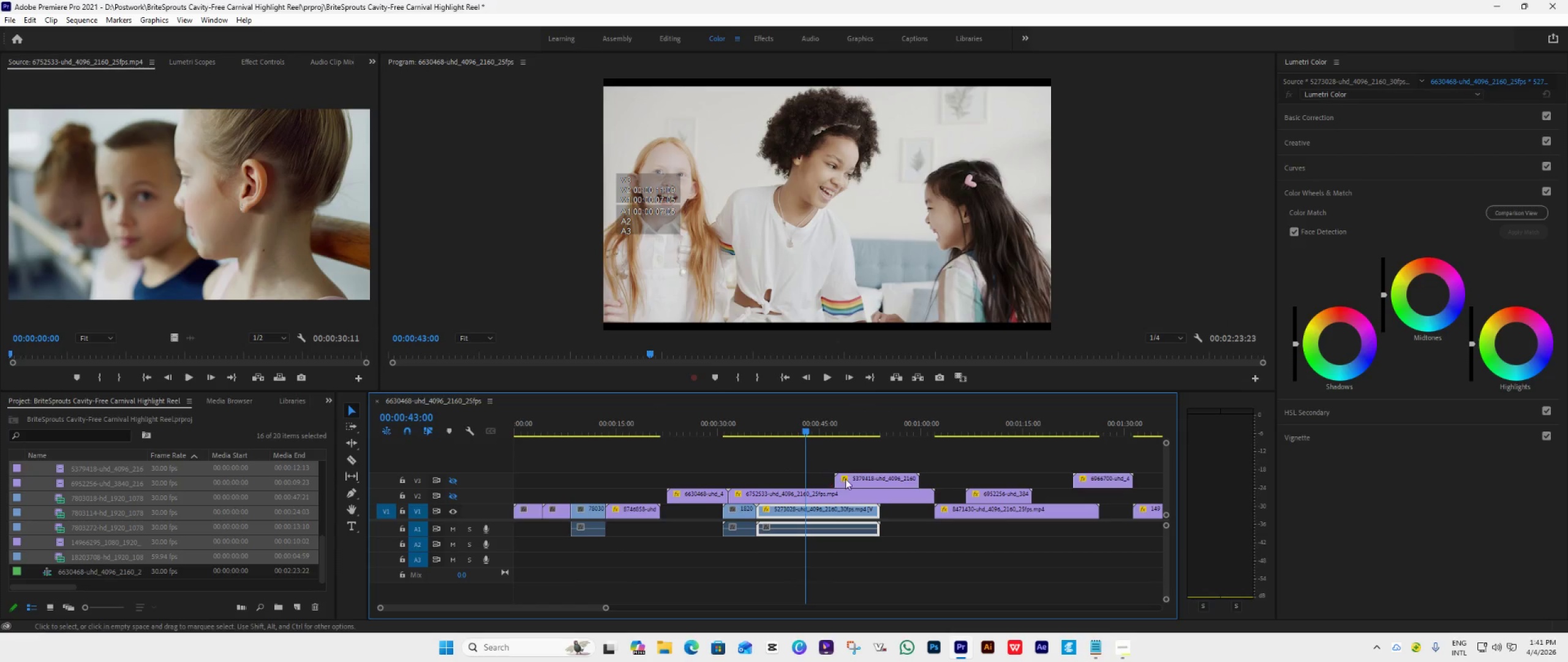 
left_click([876, 432])
 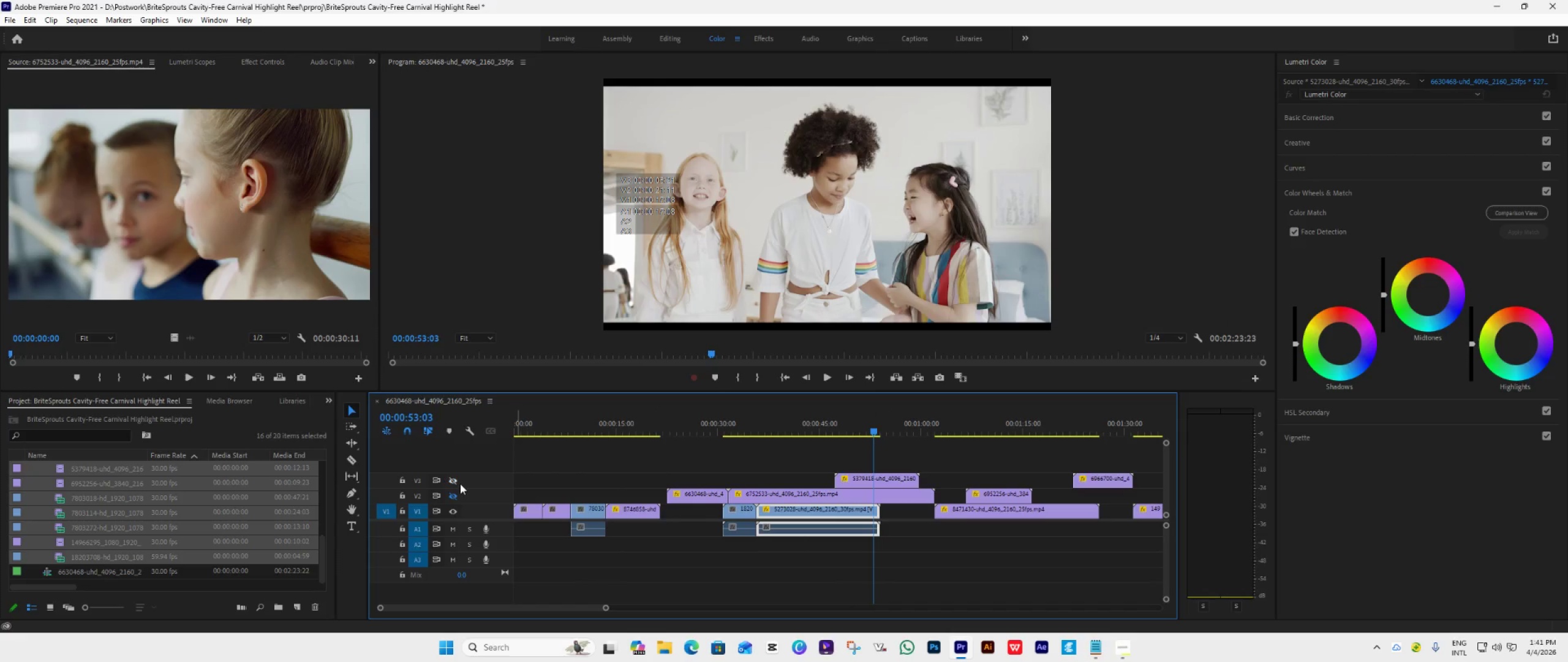 
left_click([454, 484])
 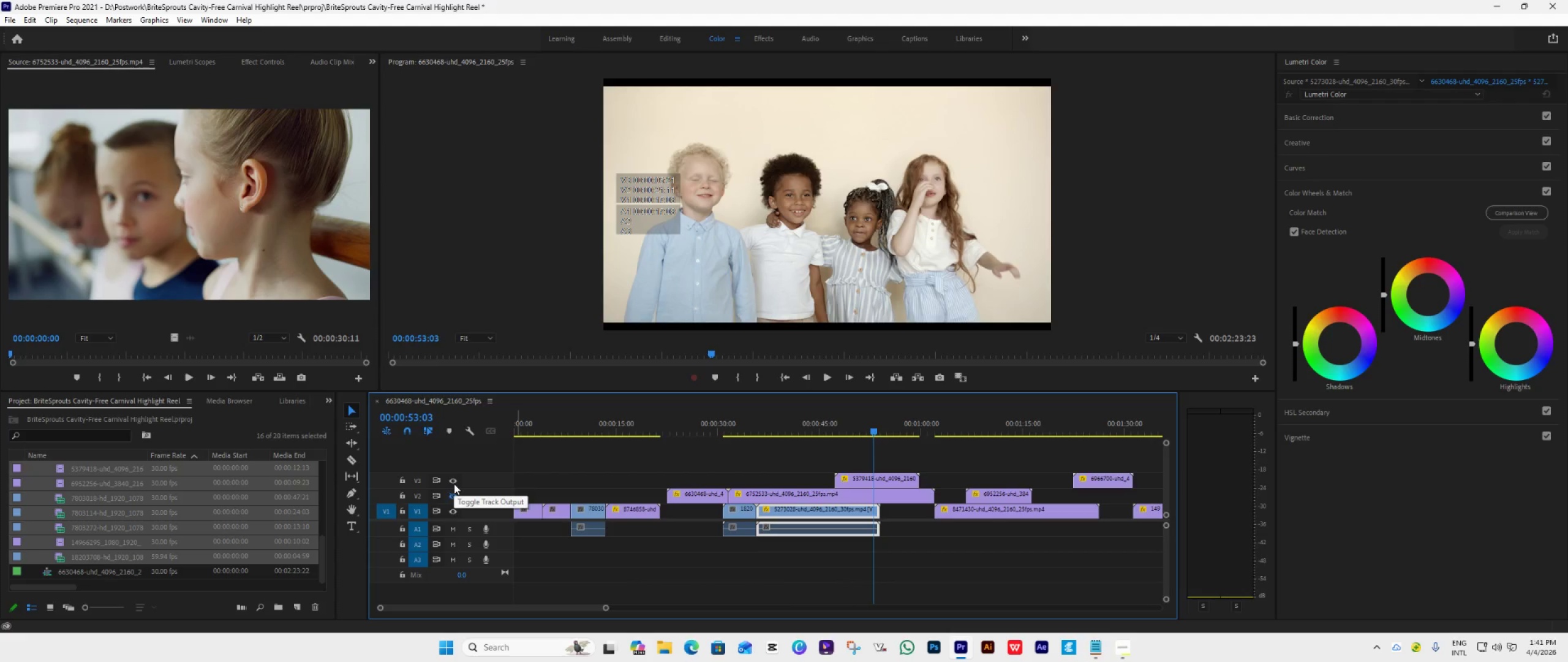 
left_click([454, 484])
 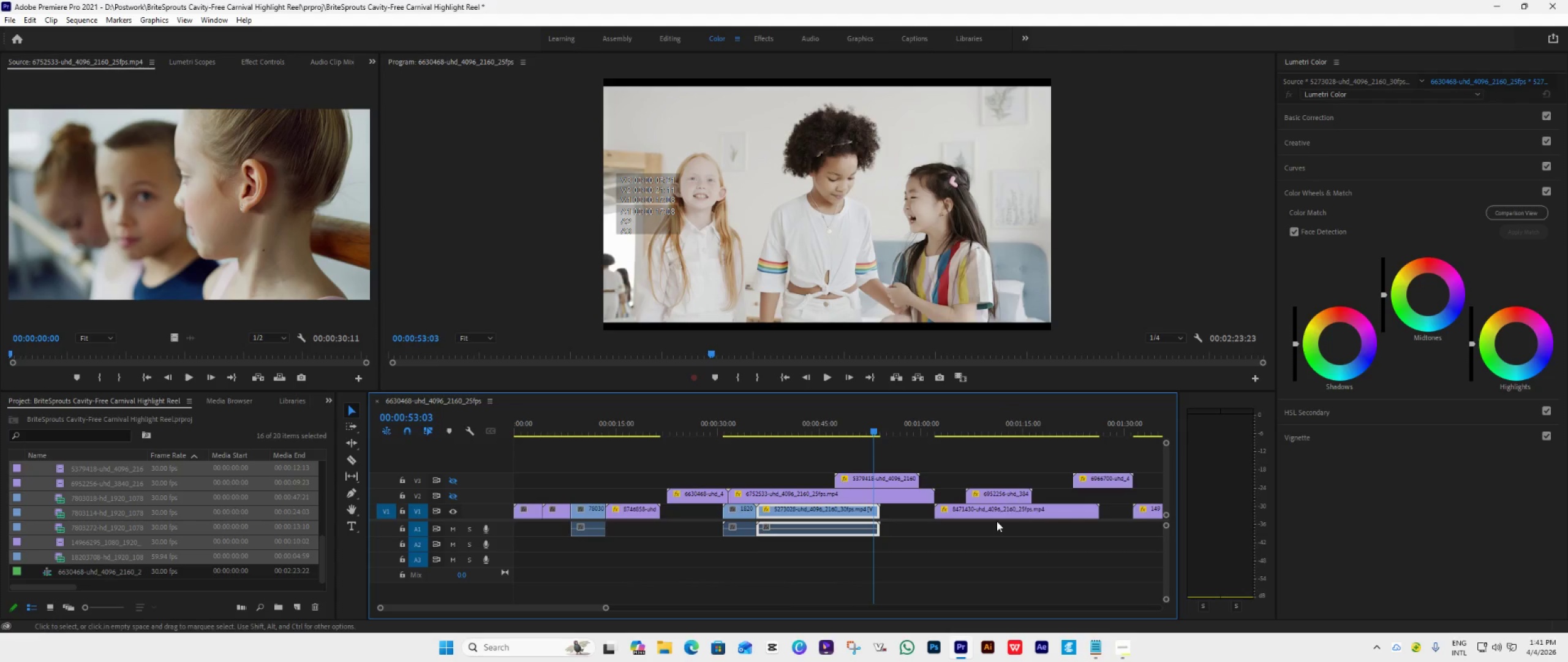 
hold_key(key=AltLeft, duration=0.59)
 